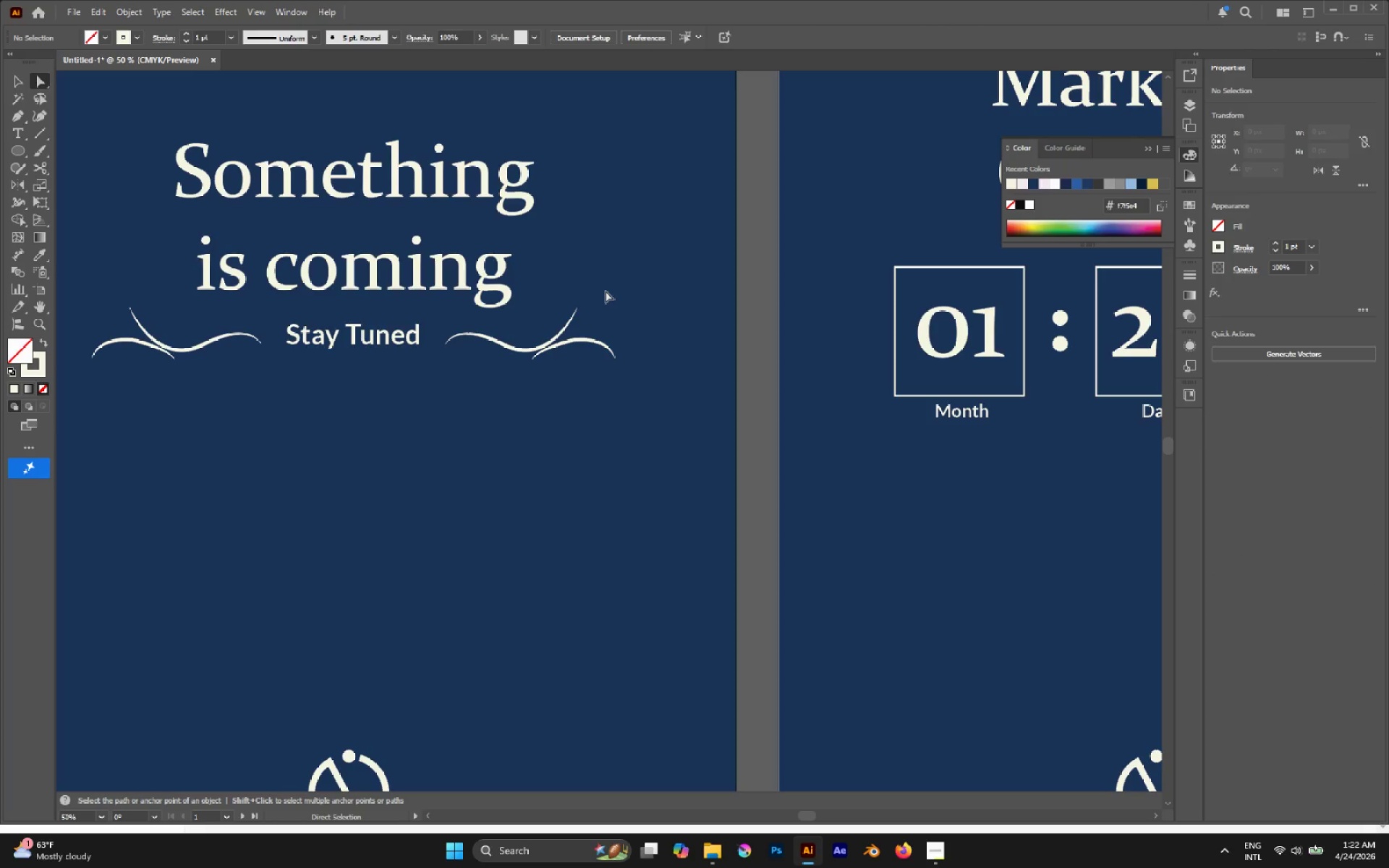 
key(A)
 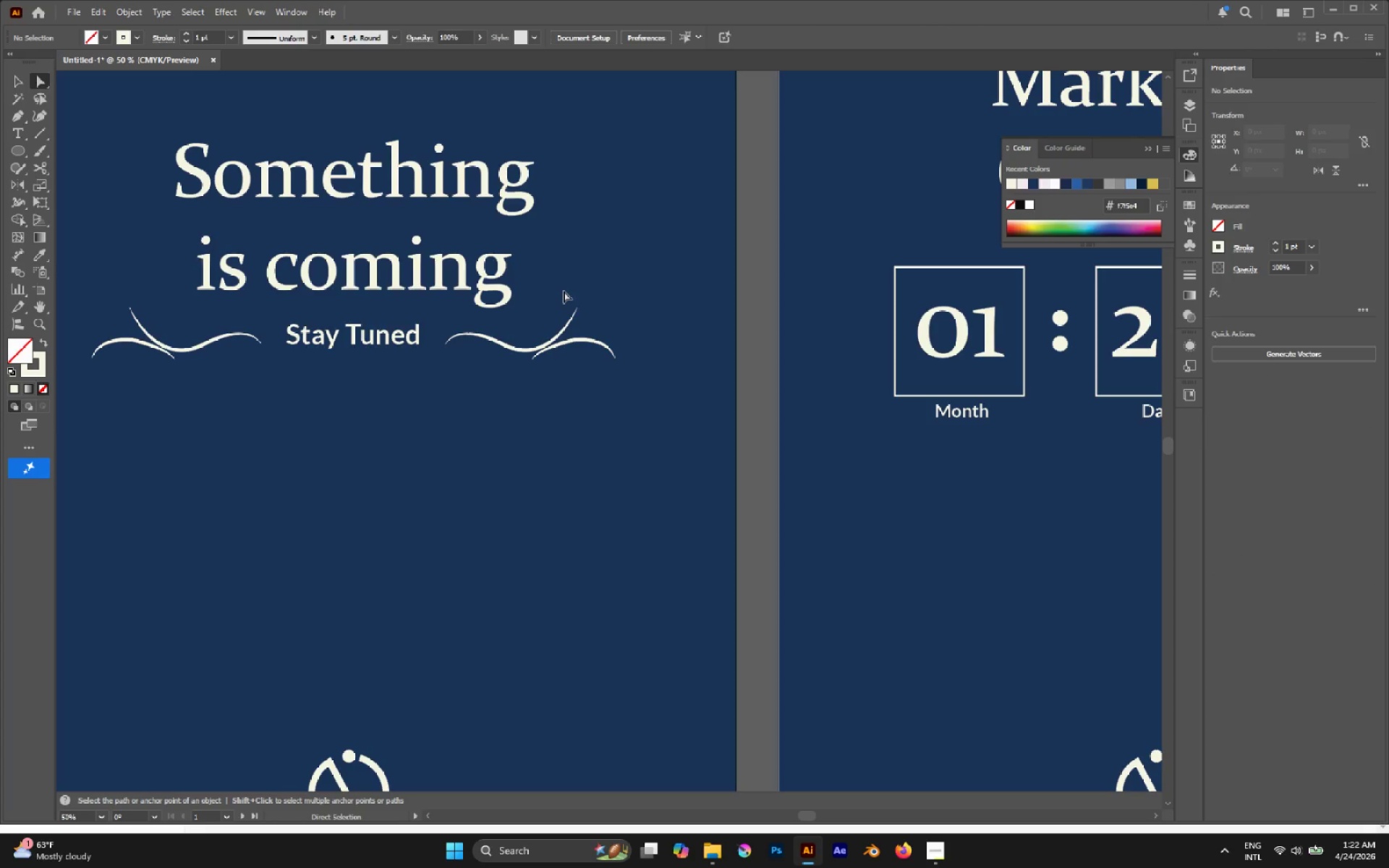 
hold_key(key=AltLeft, duration=0.64)
left_click_drag(start_coordinate=[552, 313], to_coordinate=[597, 428])
 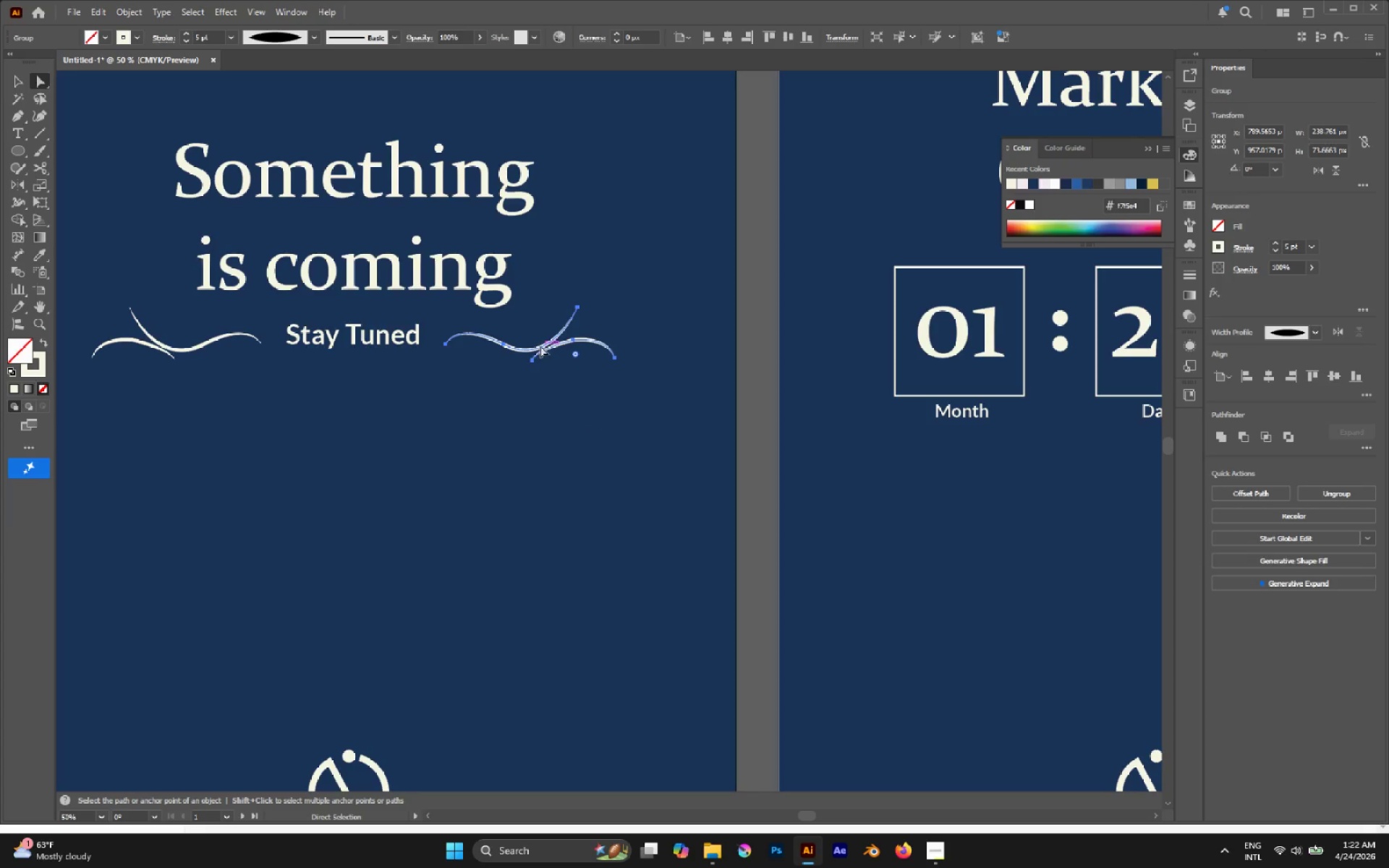 
left_click_drag(start_coordinate=[541, 346], to_coordinate=[526, 349])
 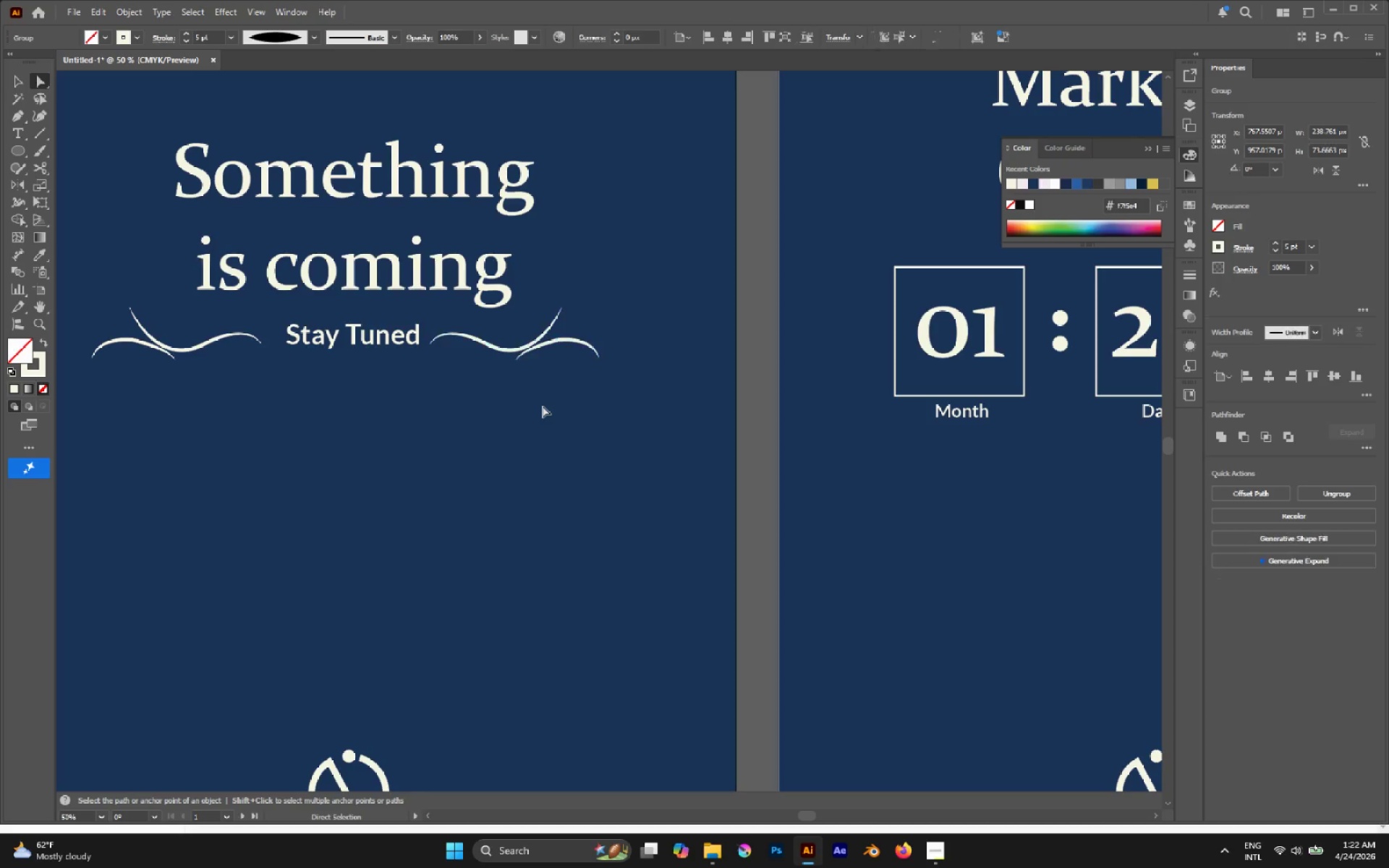 
hold_key(key=ShiftLeft, duration=0.88)
 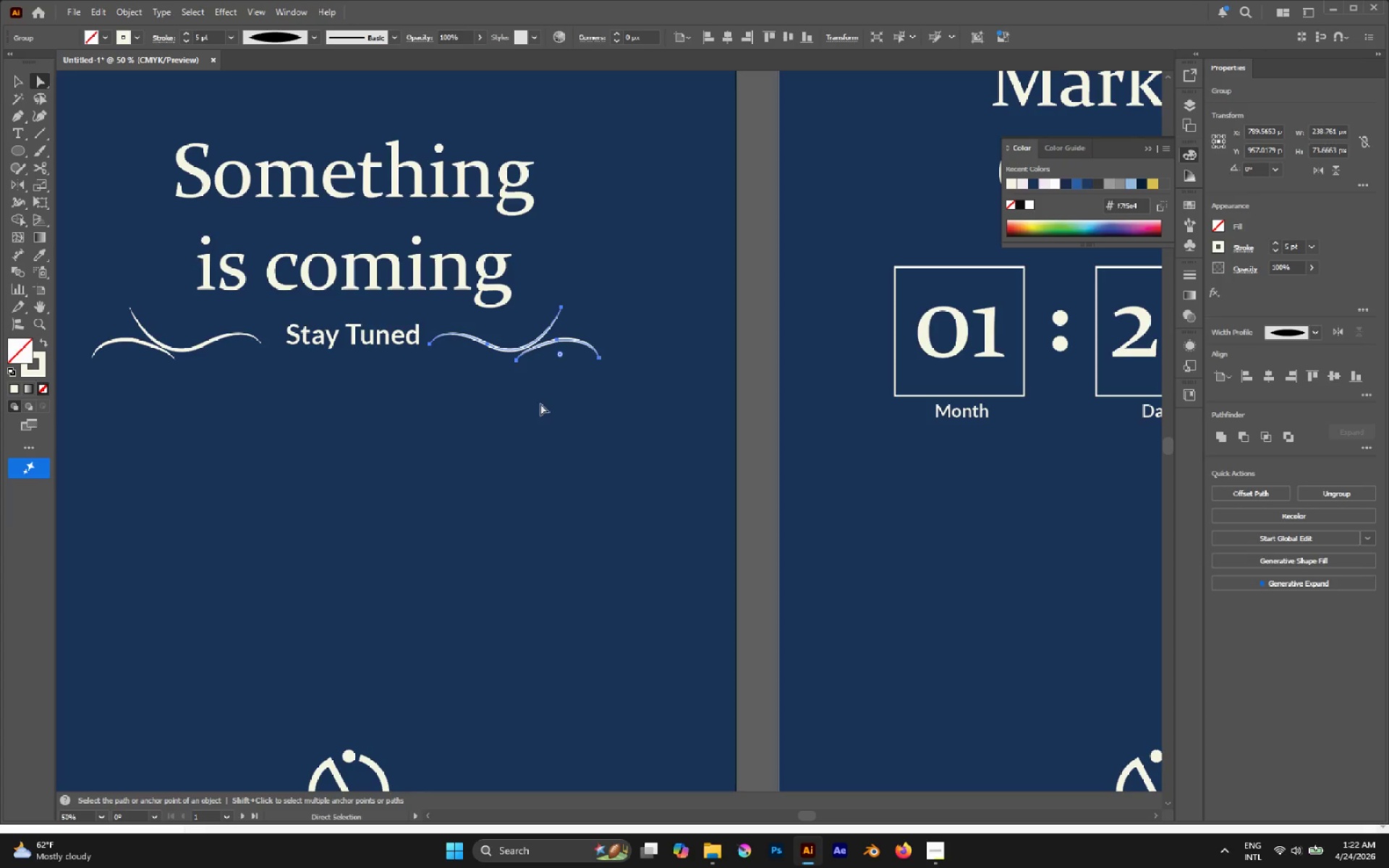 
left_click([543, 406])
 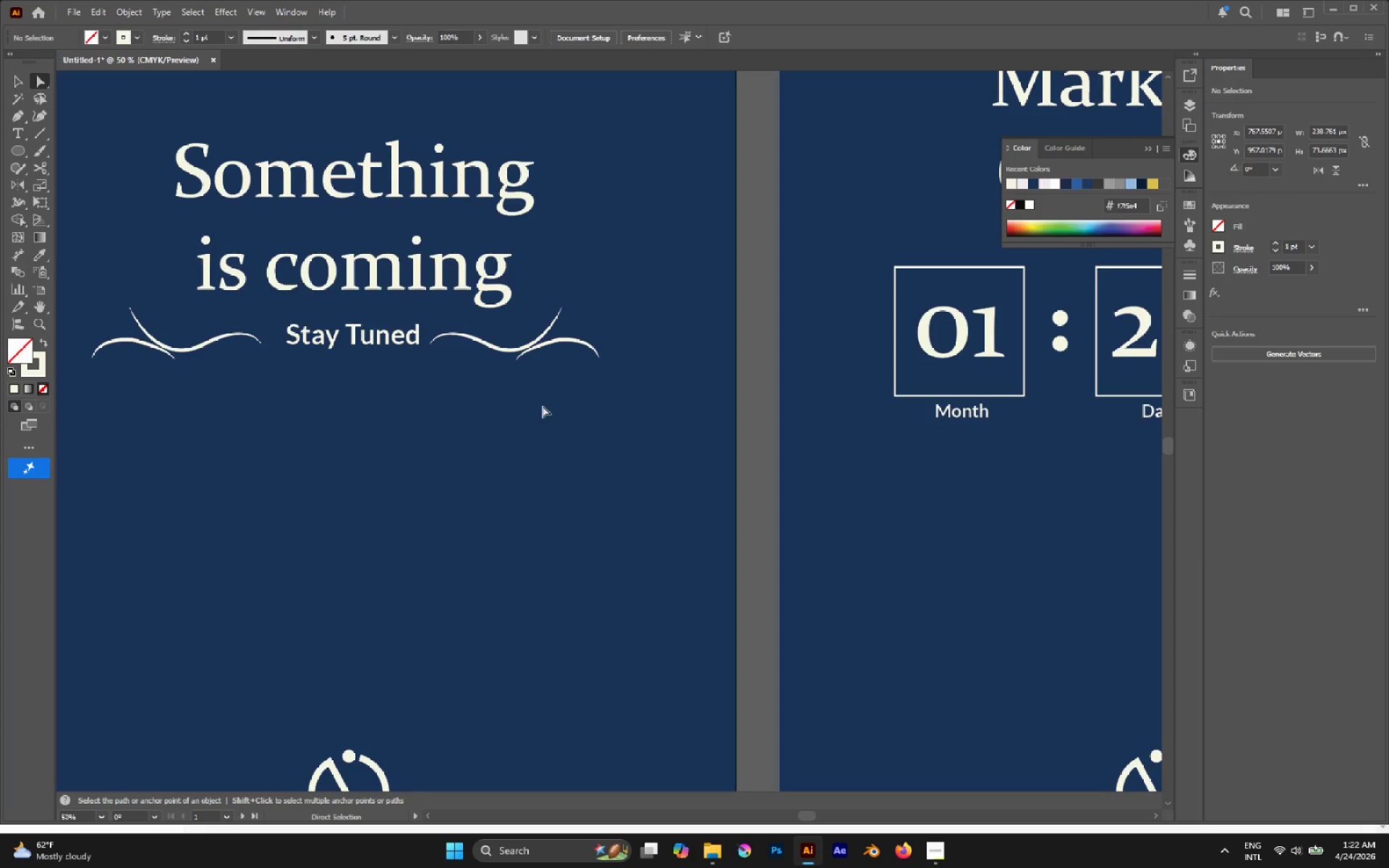 
key(V)
 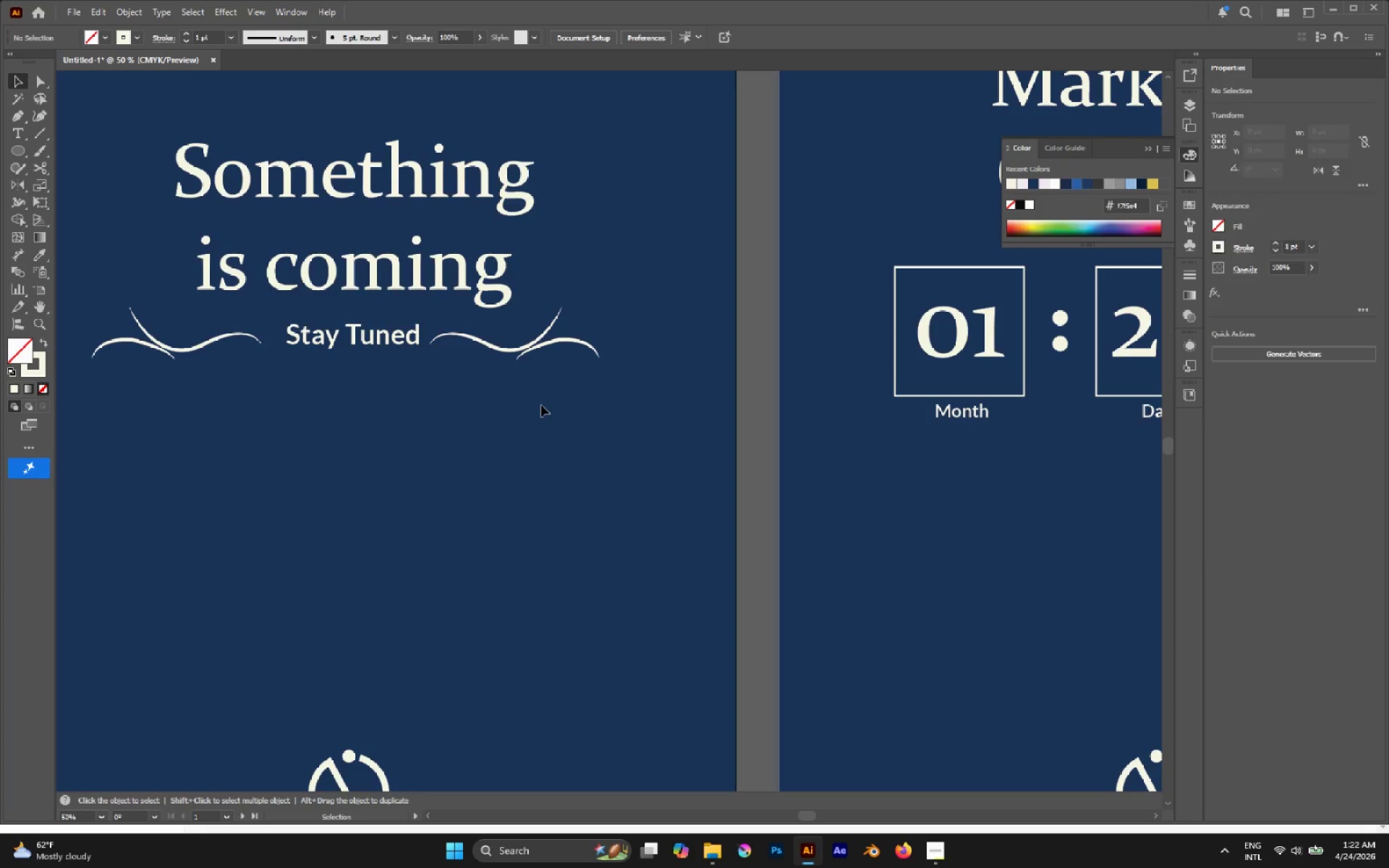 
left_click([541, 405])
 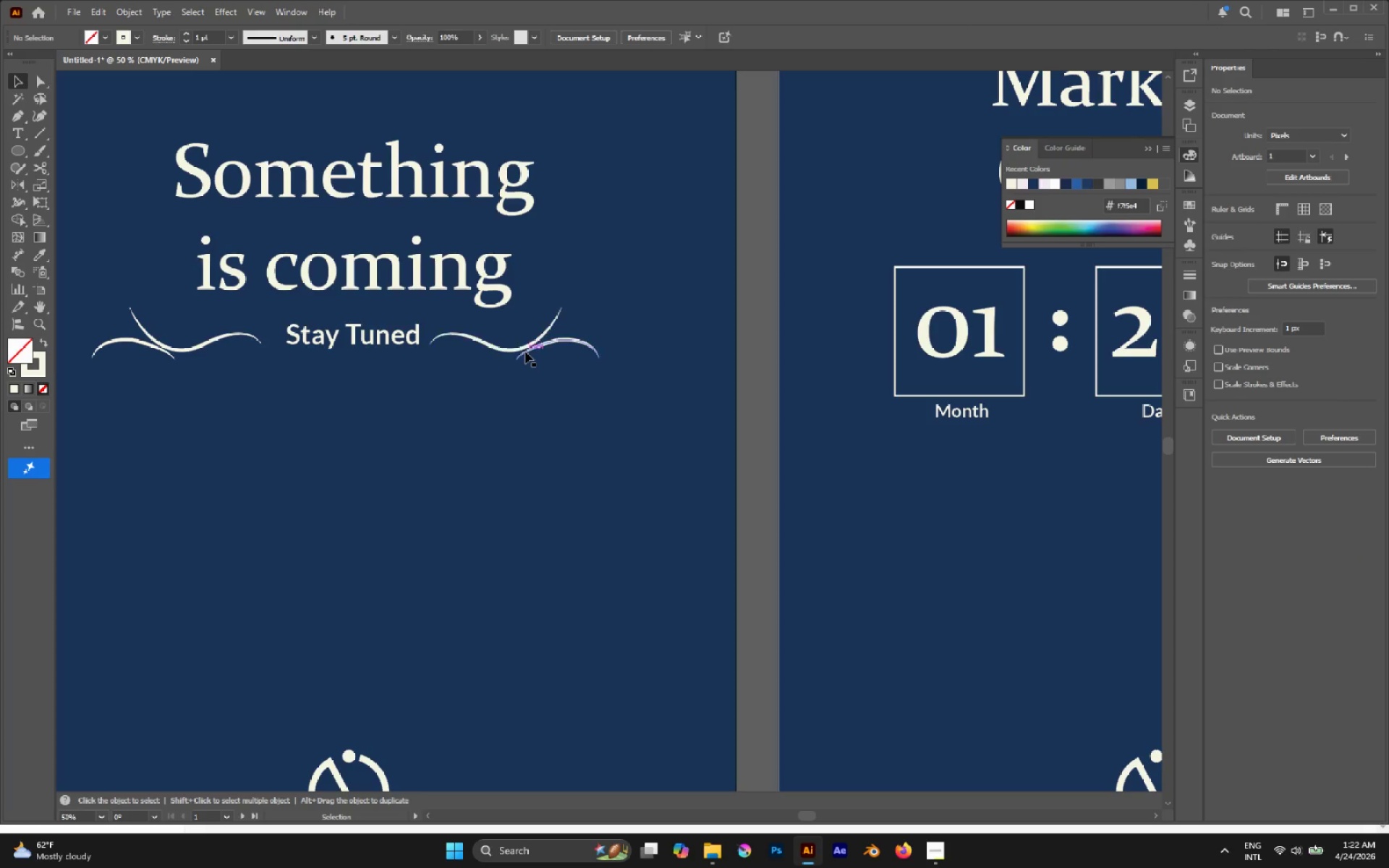 
left_click([525, 352])
 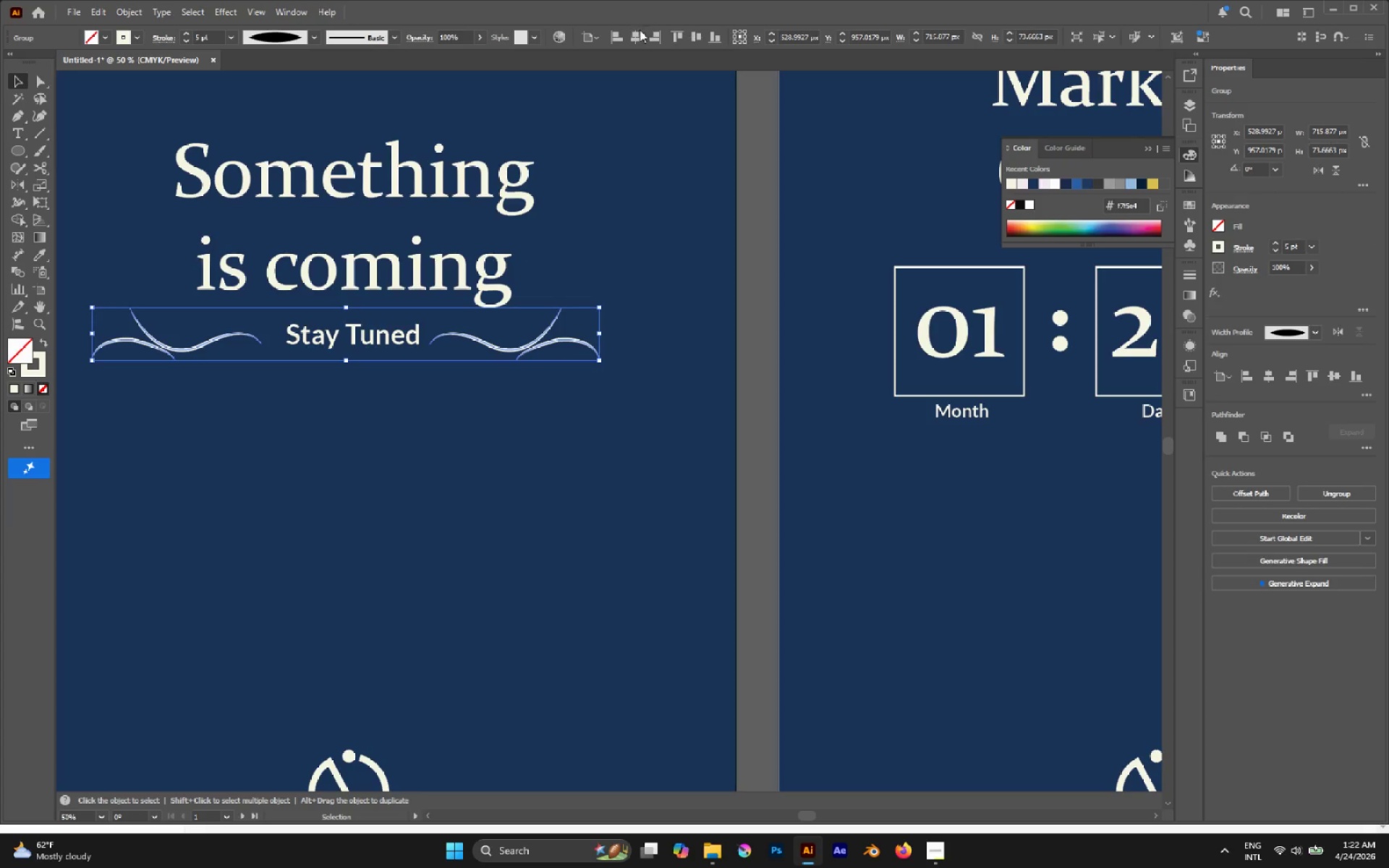 
left_click([641, 33])
 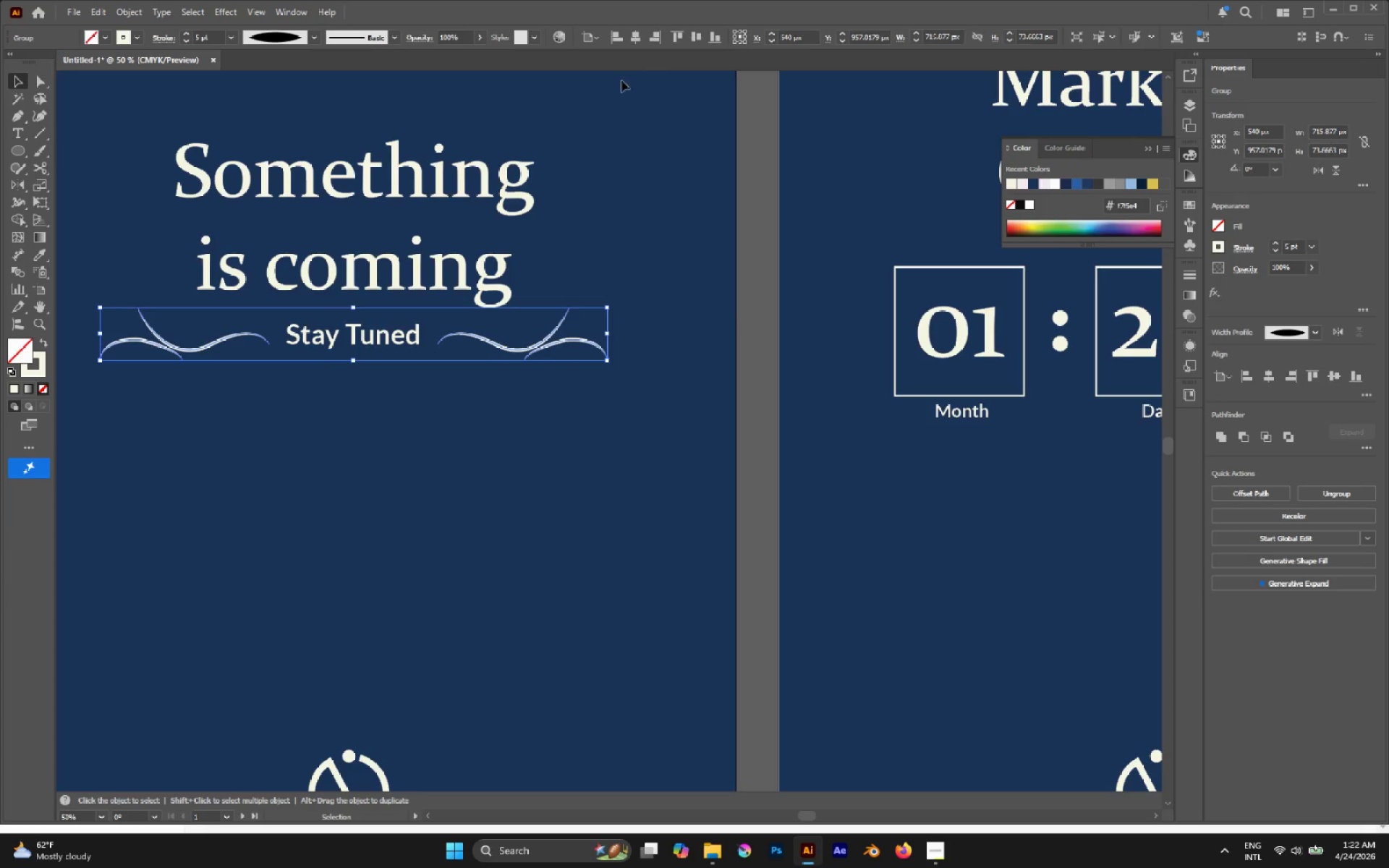 
left_click([638, 237])
 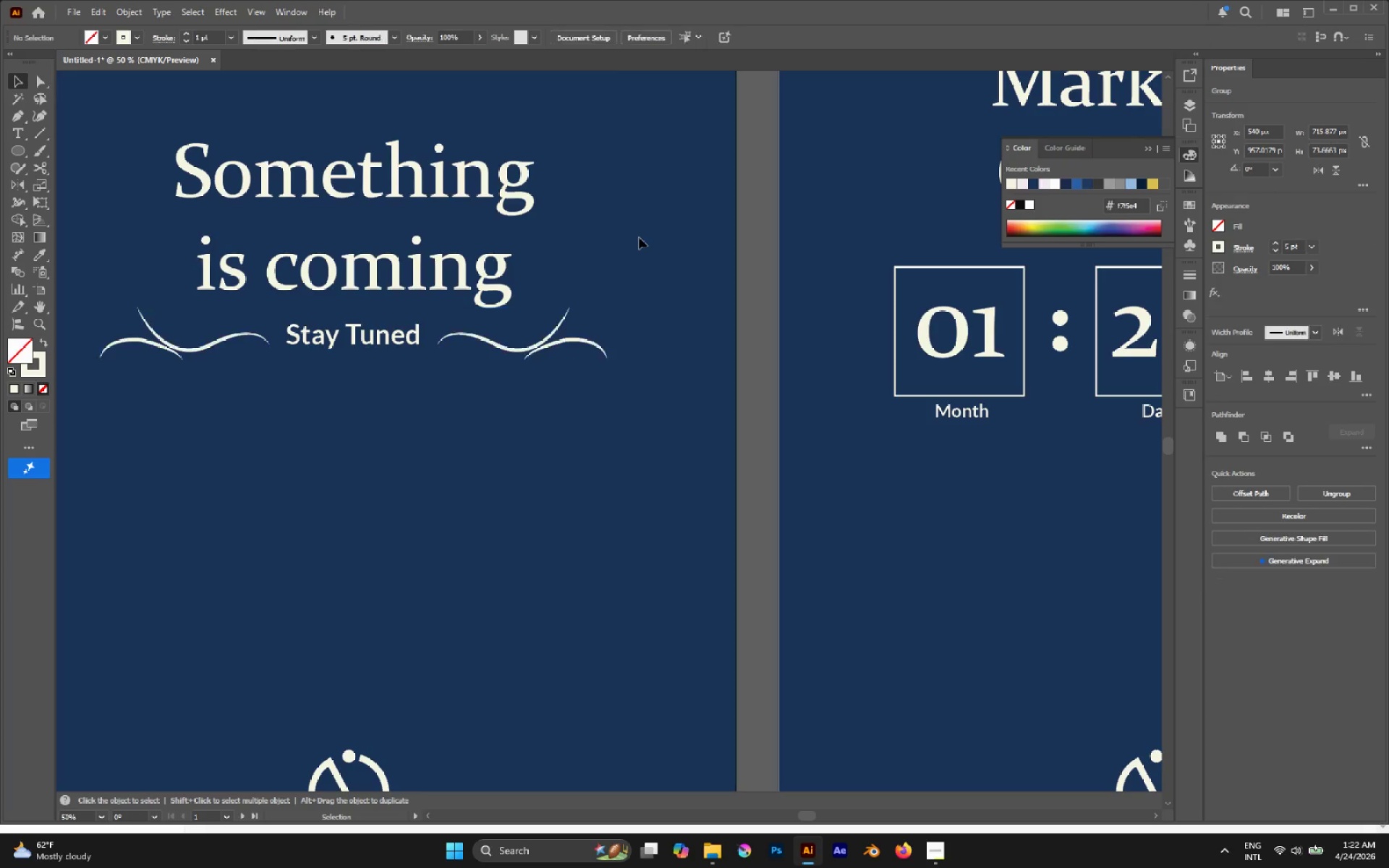 
hold_key(key=AltLeft, duration=0.53)
scroll: coordinate [636, 234], scroll_direction: down, amount: 1.0
 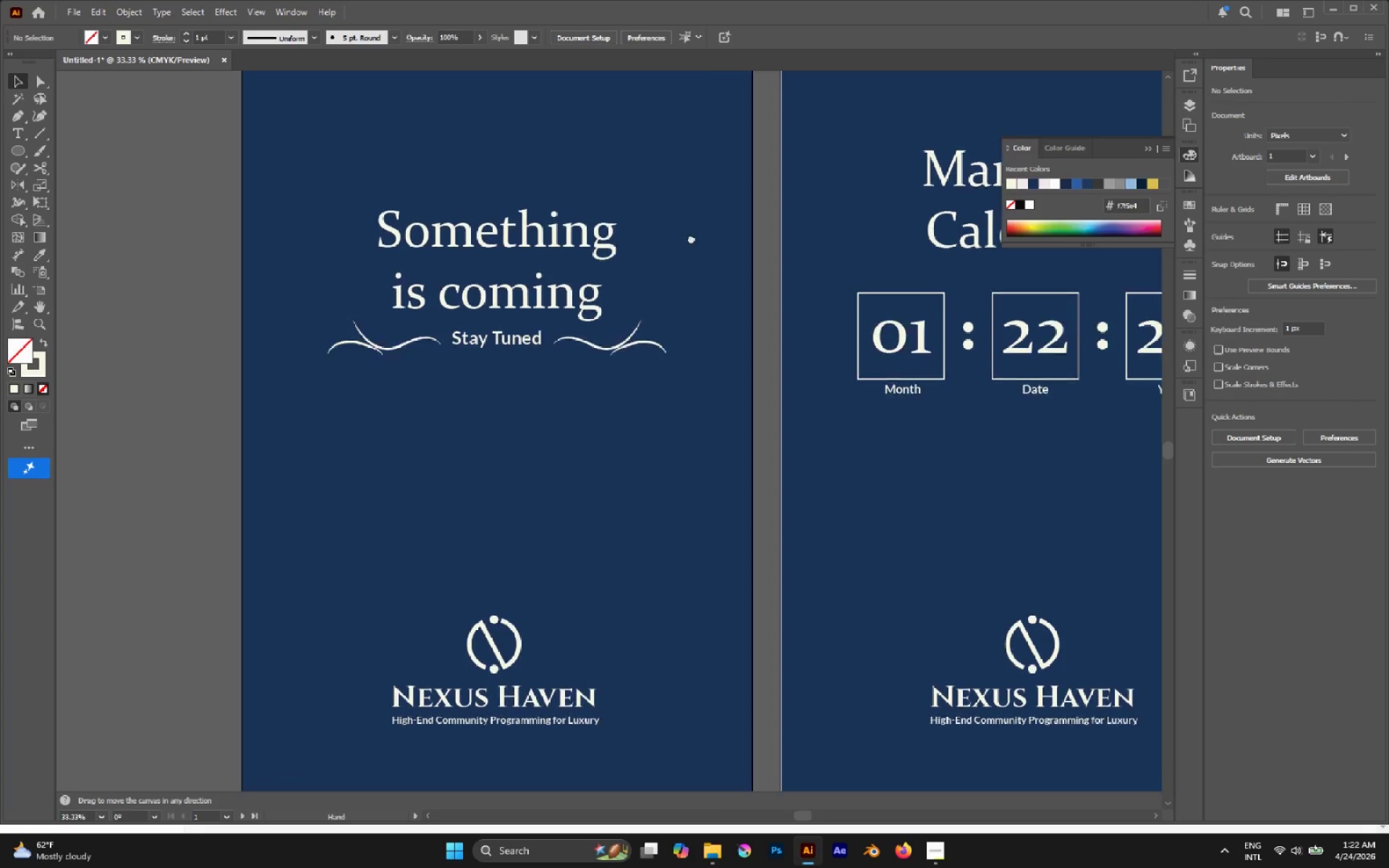 
hold_key(key=AltLeft, duration=0.48)
scroll: coordinate [696, 259], scroll_direction: down, amount: 2.0
 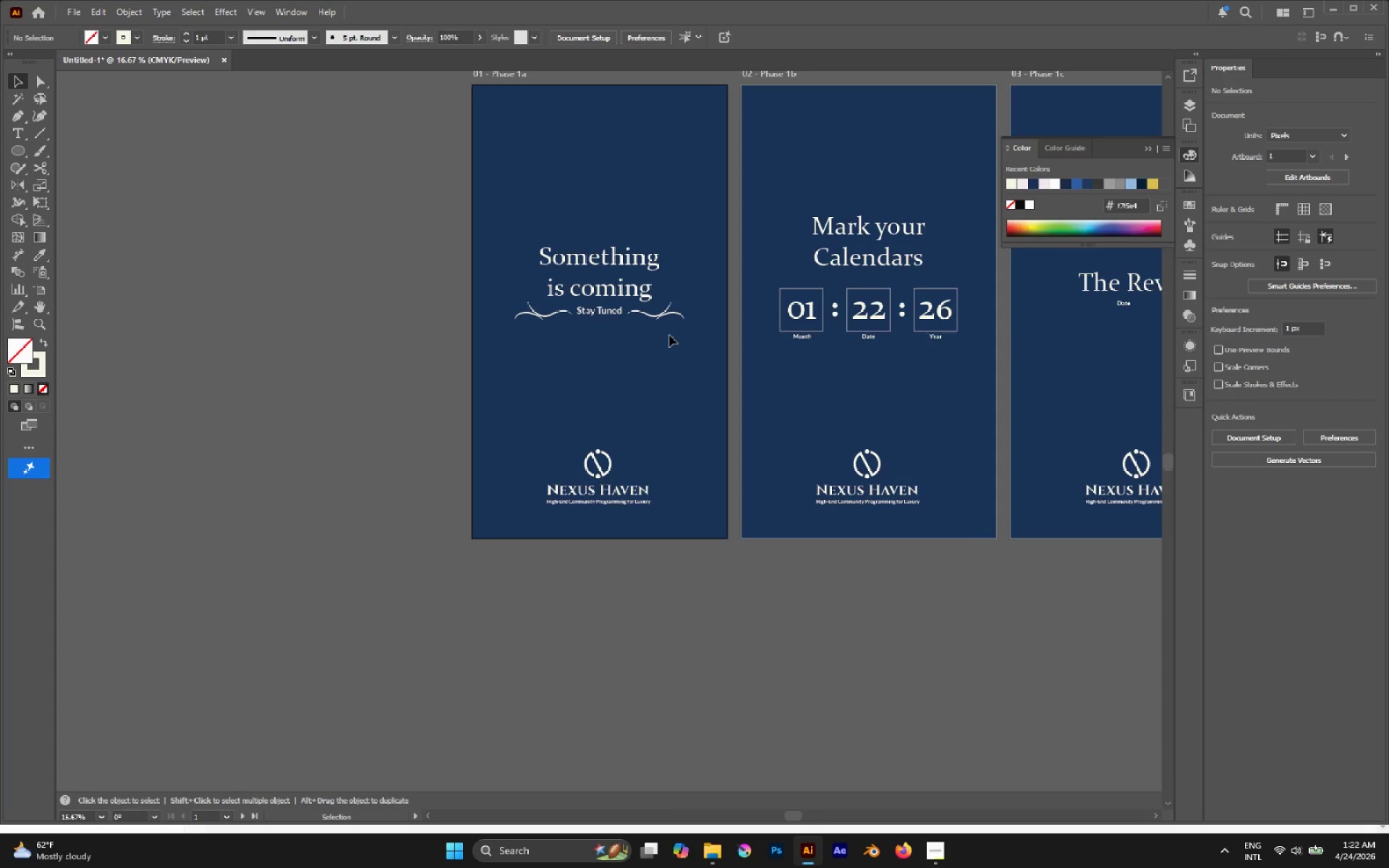 
scroll: coordinate [662, 328], scroll_direction: up, amount: 1.0
 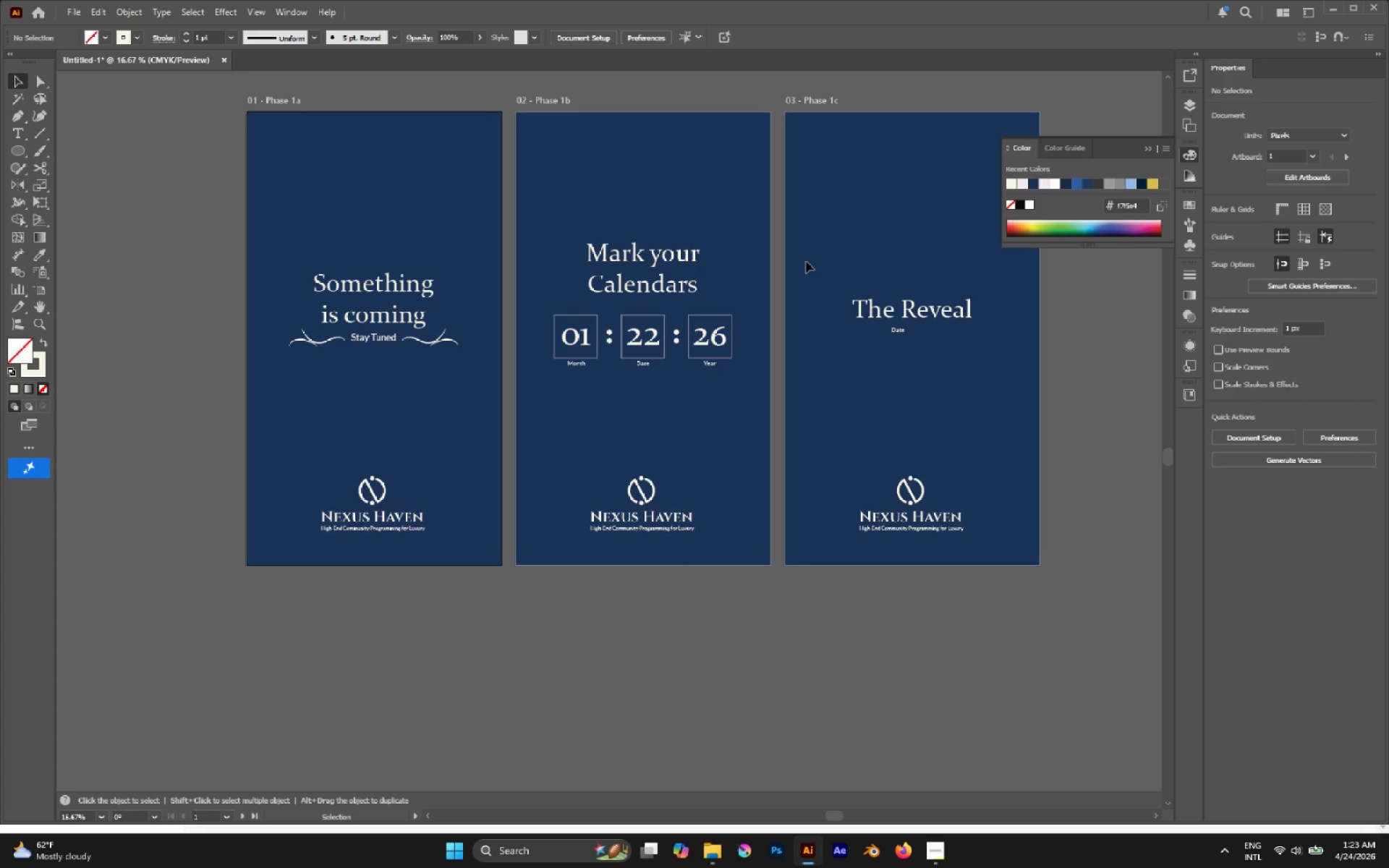 
wait(20.07)
 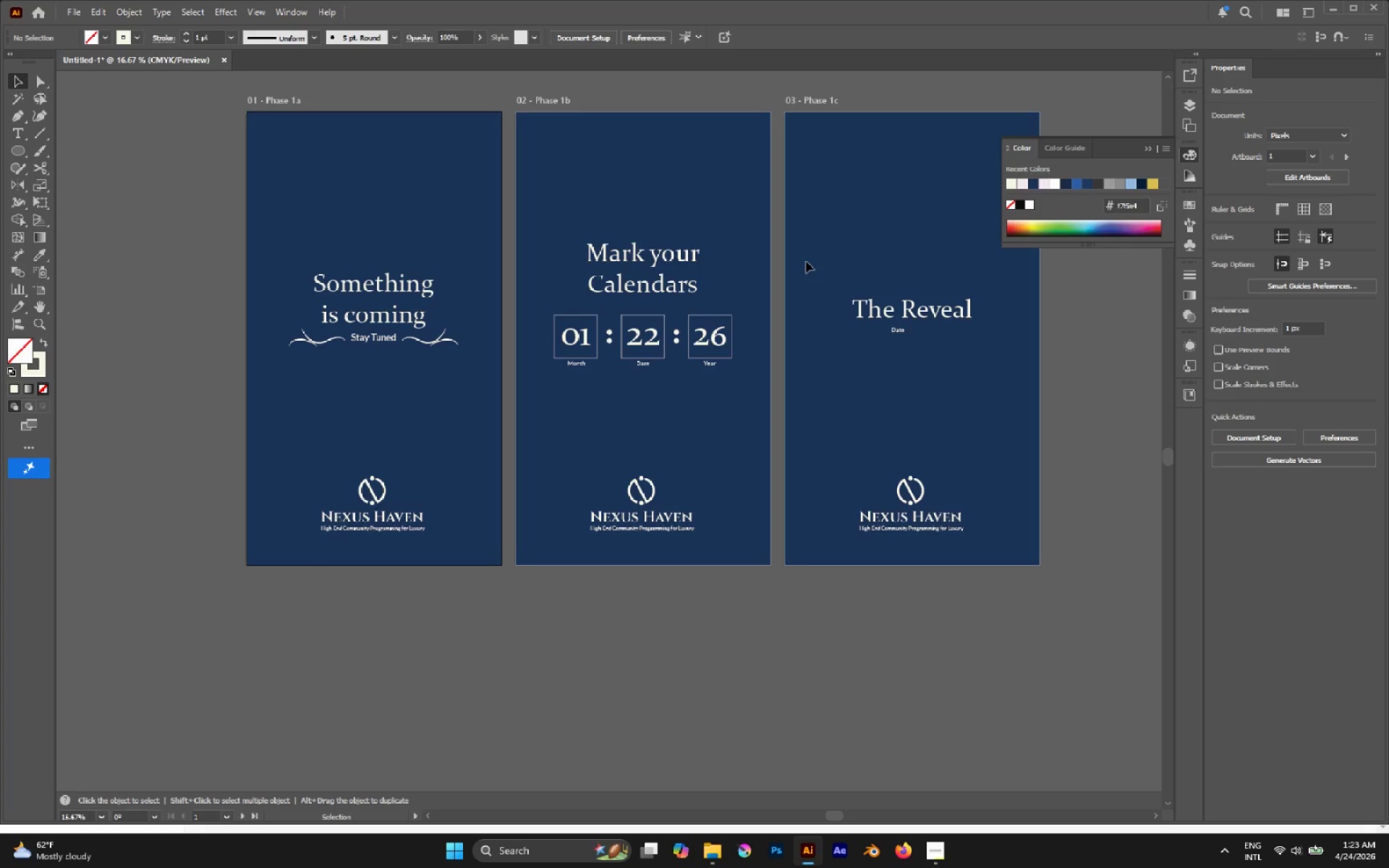 
hold_key(key=AltLeft, duration=1.19)
scroll: coordinate [658, 392], scroll_direction: up, amount: 1.0
 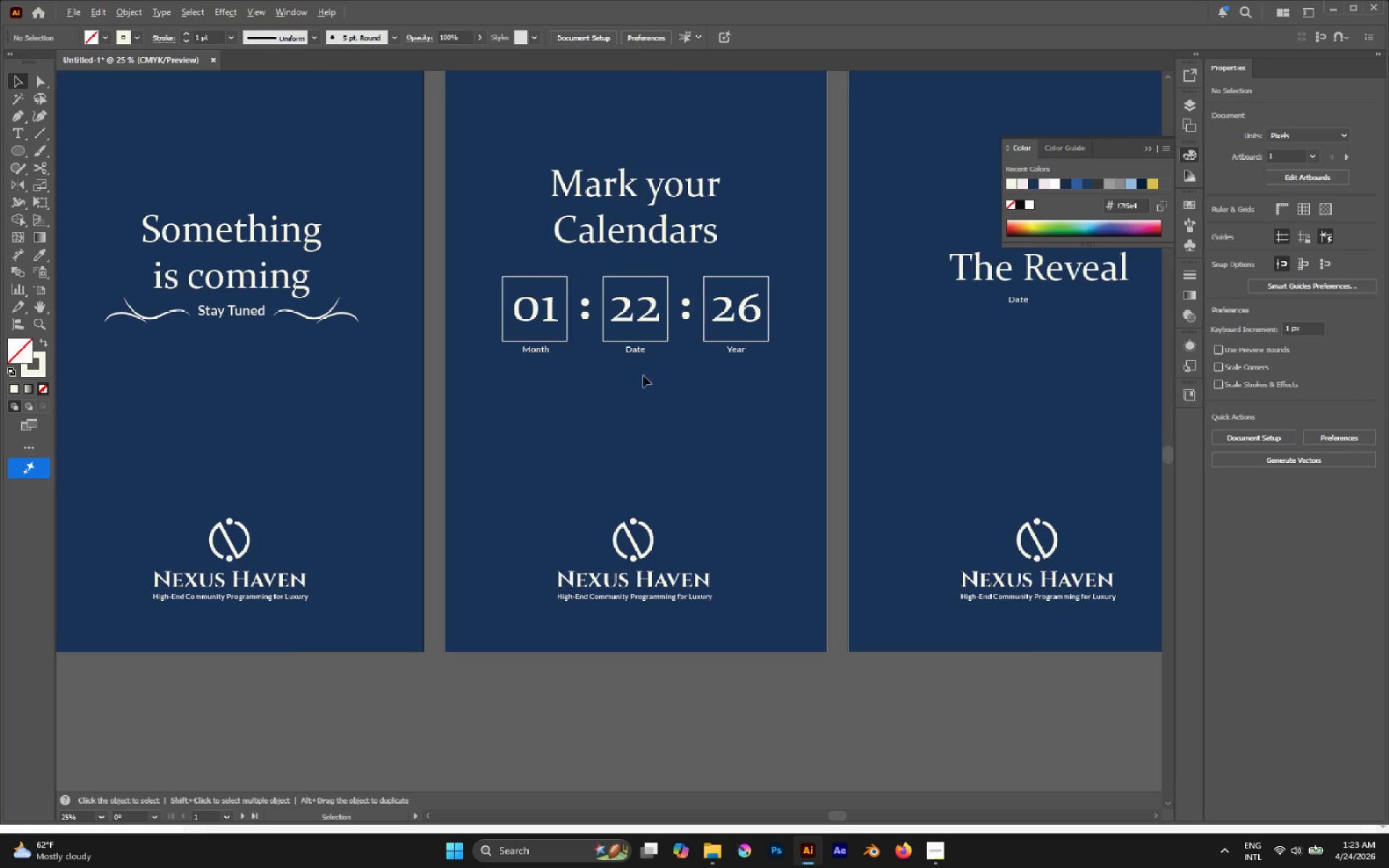 
scroll: coordinate [642, 375], scroll_direction: down, amount: 1.0
 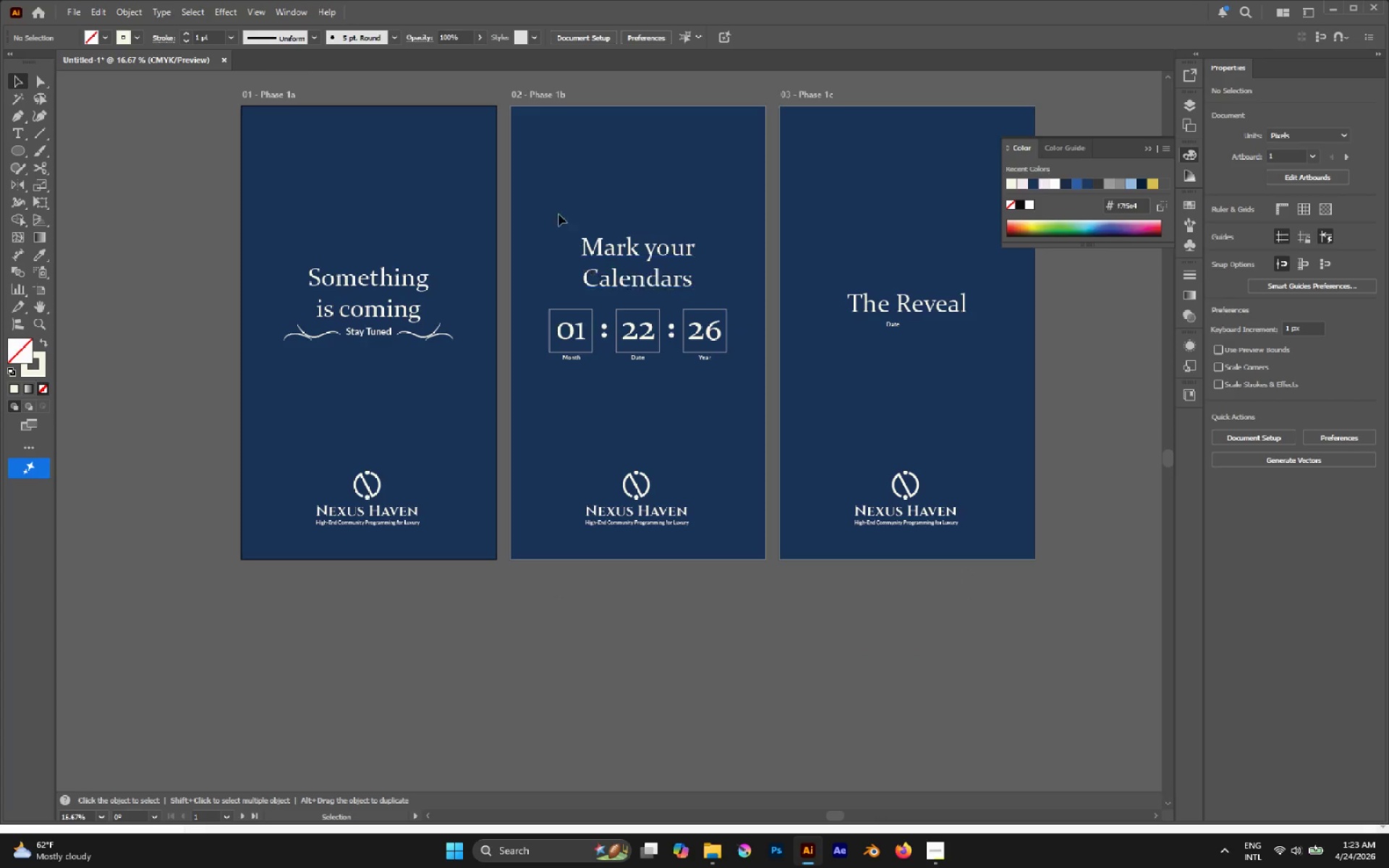 
left_click_drag(start_coordinate=[545, 205], to_coordinate=[747, 400])
 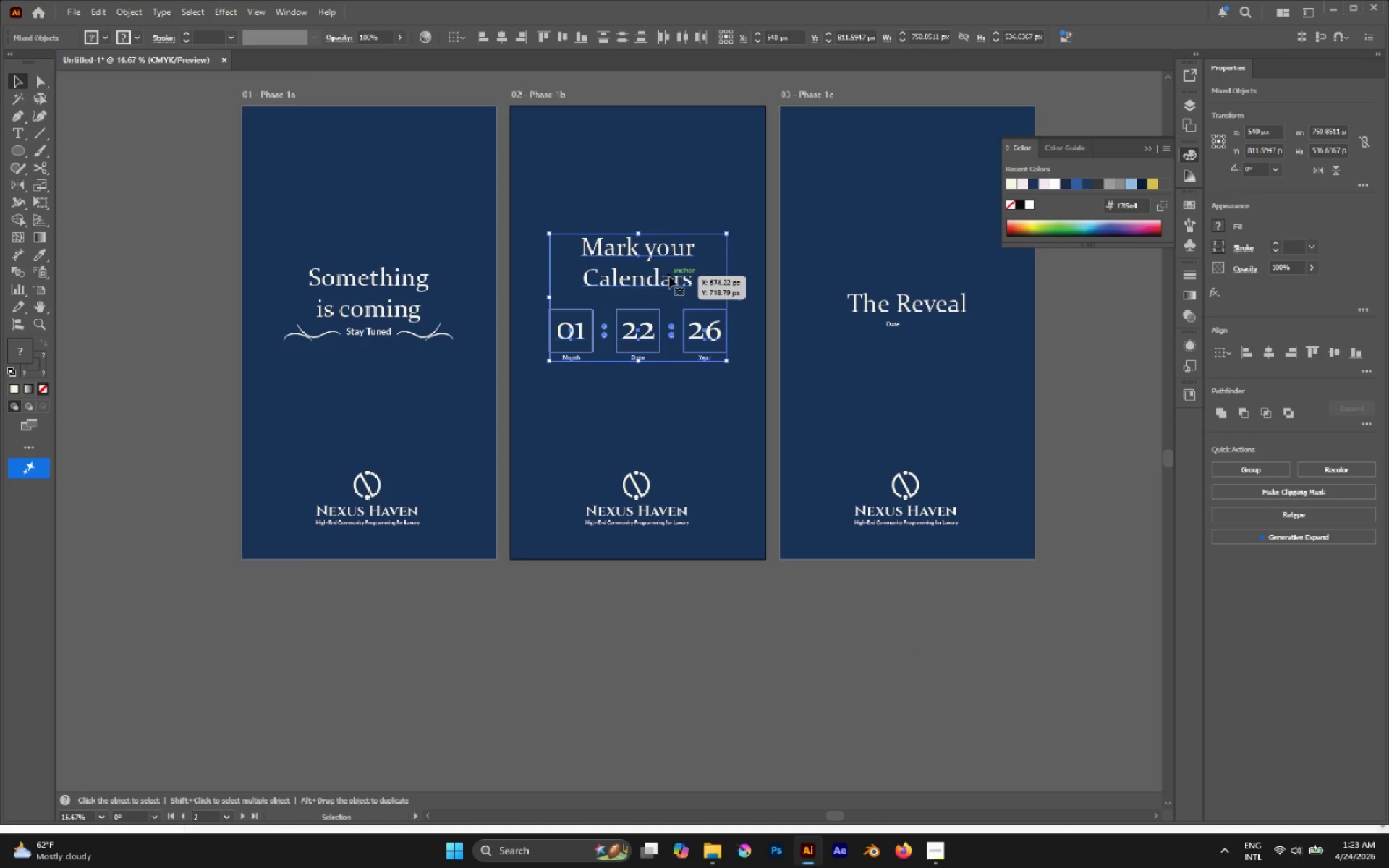 
left_click_drag(start_coordinate=[669, 276], to_coordinate=[674, 244])
 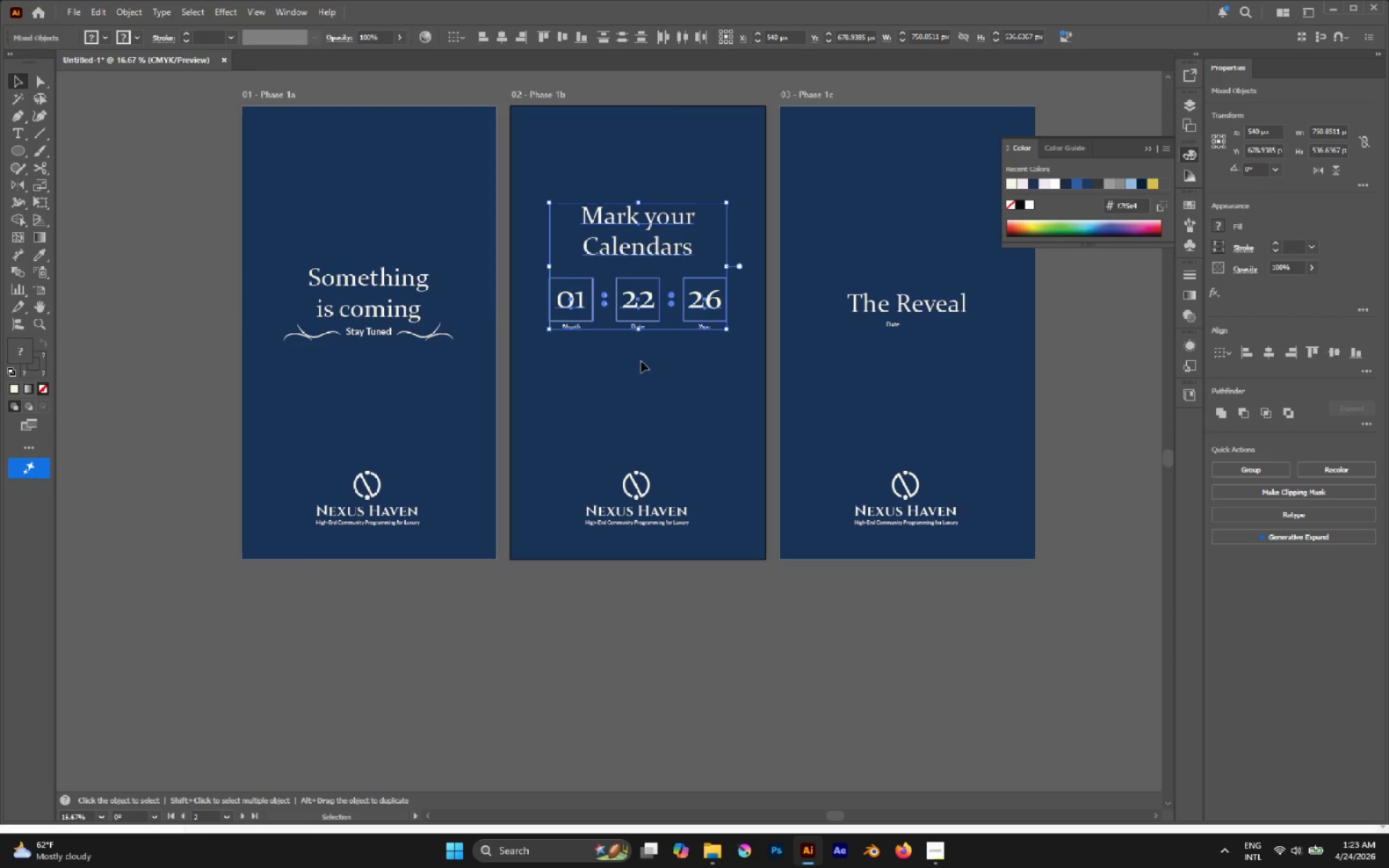 
hold_key(key=ShiftLeft, duration=2.81)
 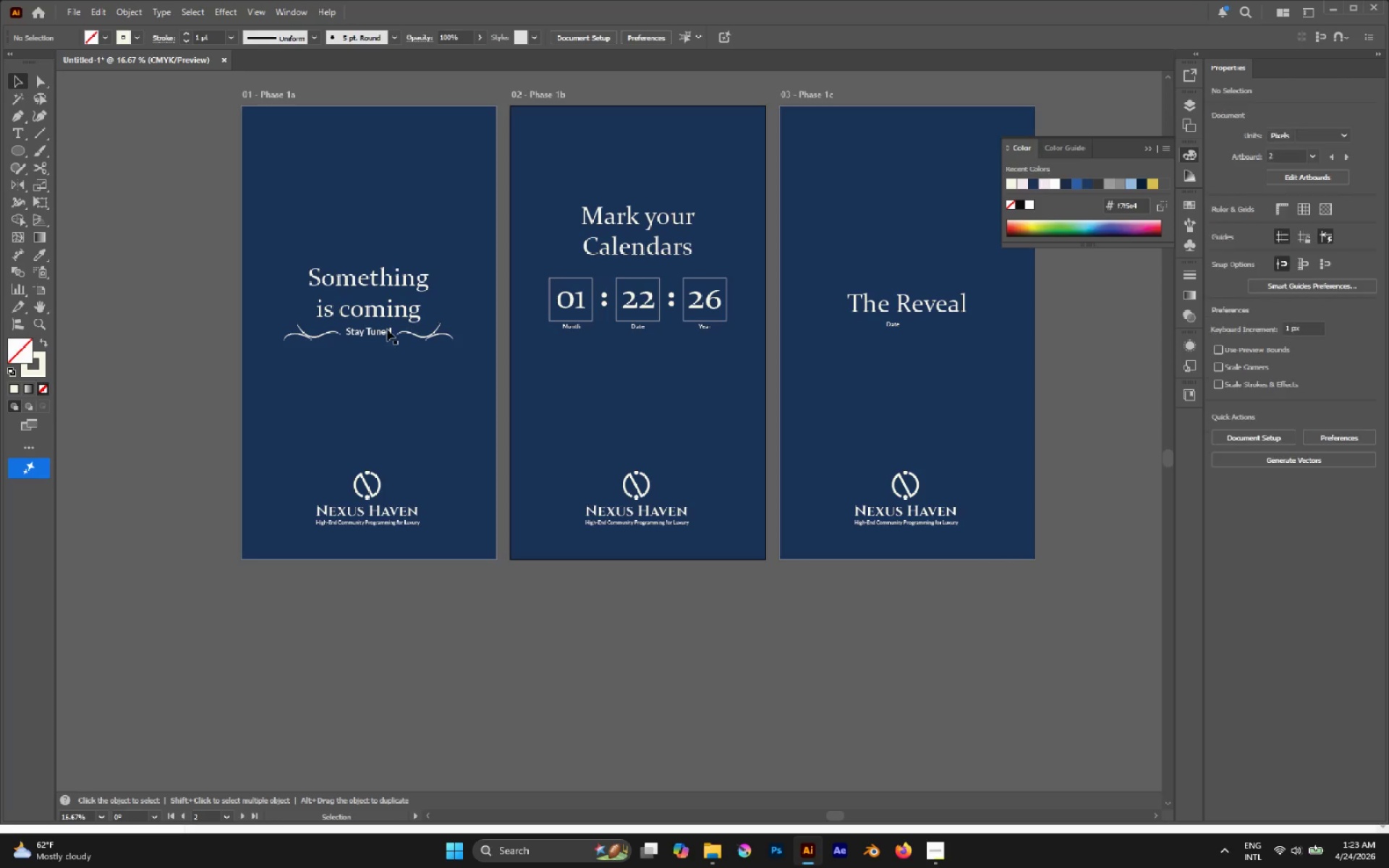 
left_click([387, 333])
 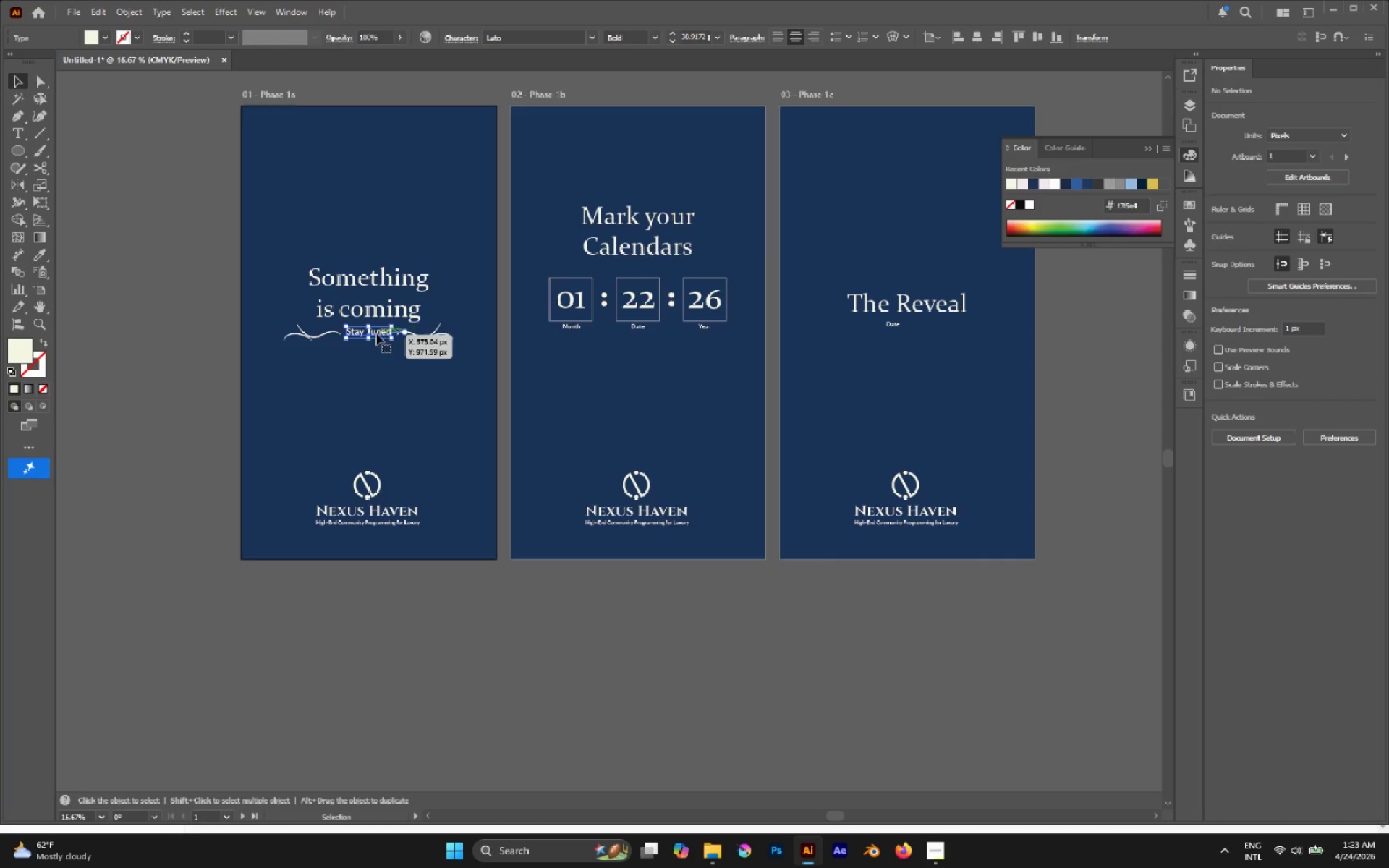 
hold_key(key=AltLeft, duration=0.55)
 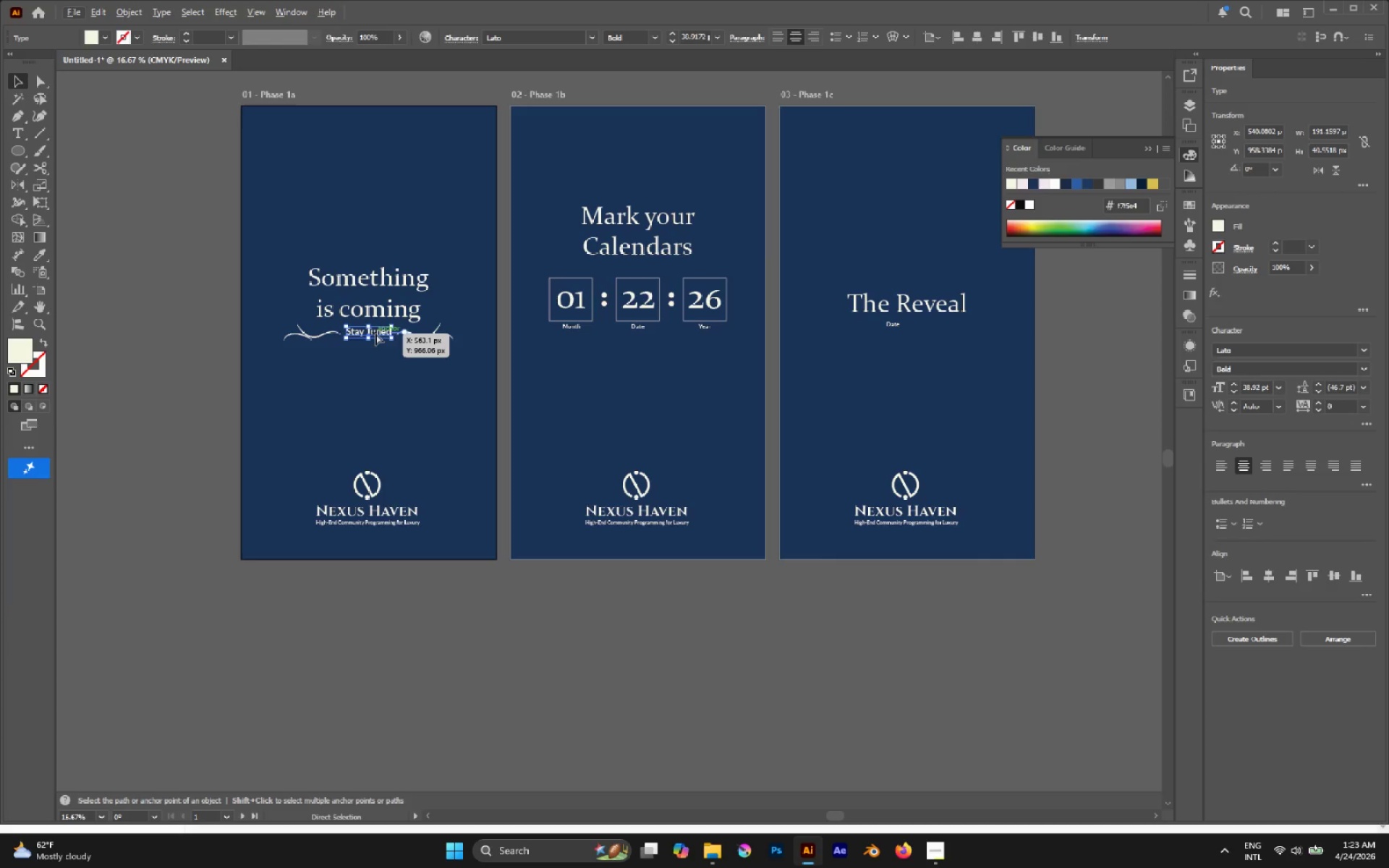 
key(Control+C)
 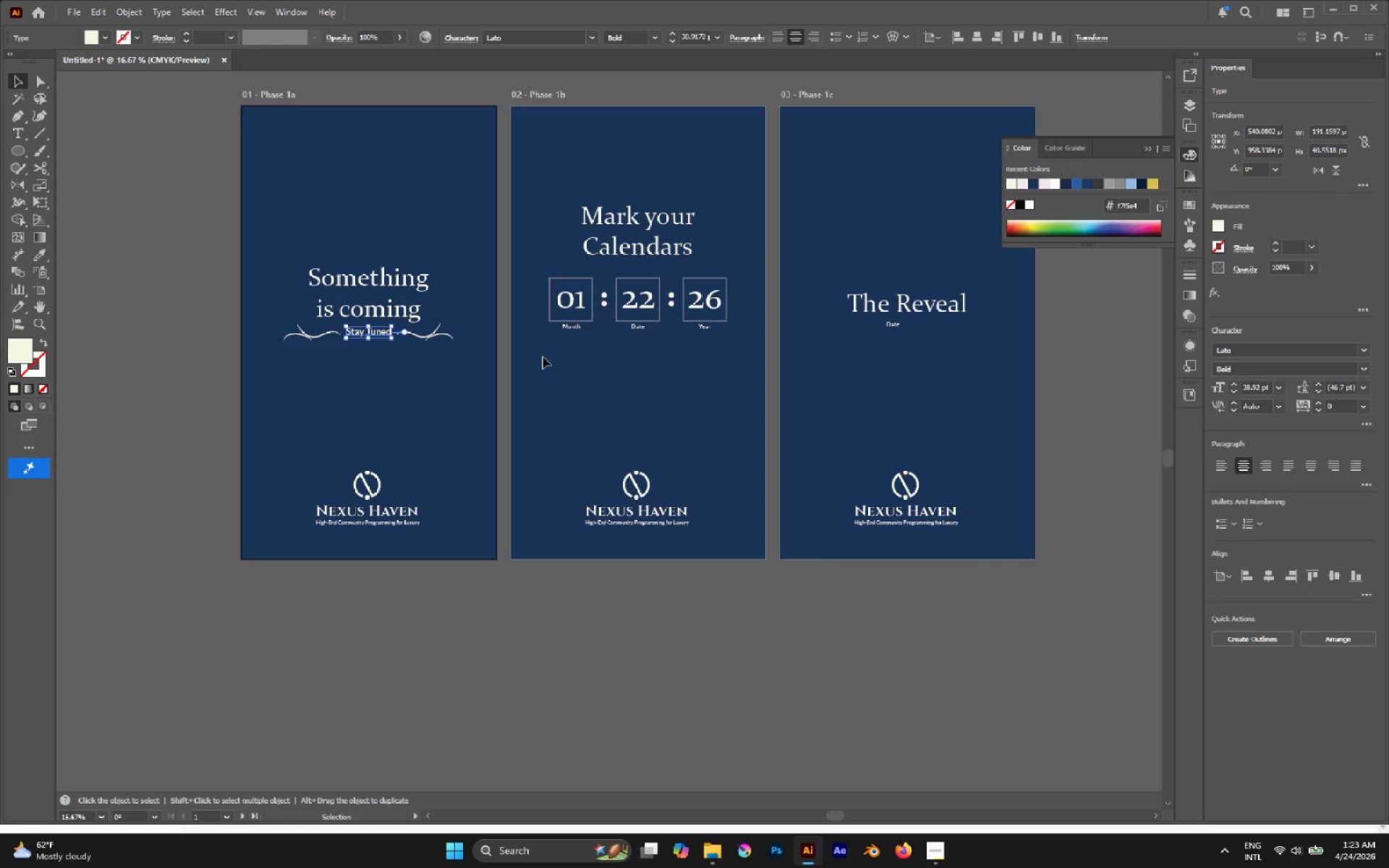 
left_click([626, 373])
 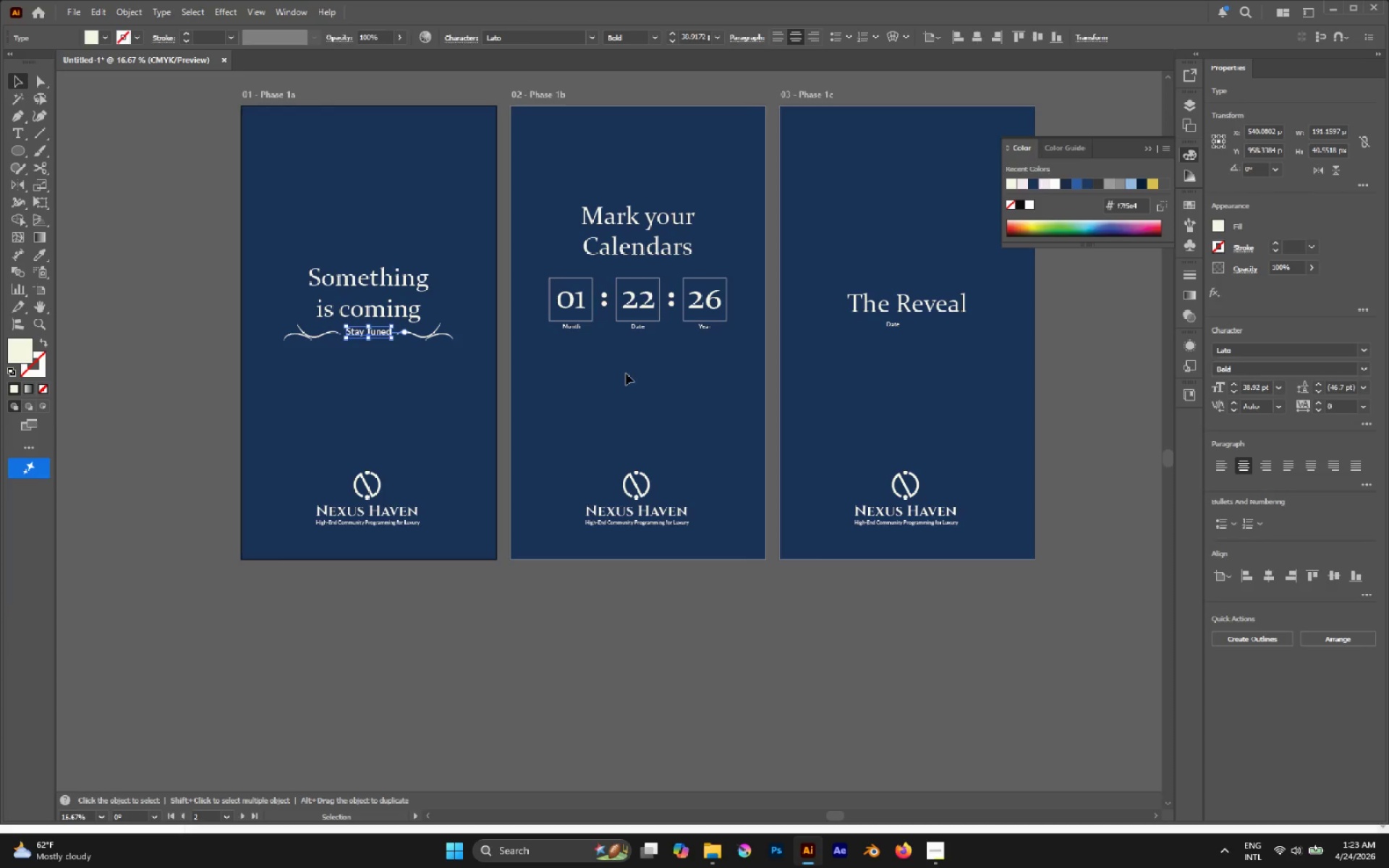 
key(Control+Shift+V)
 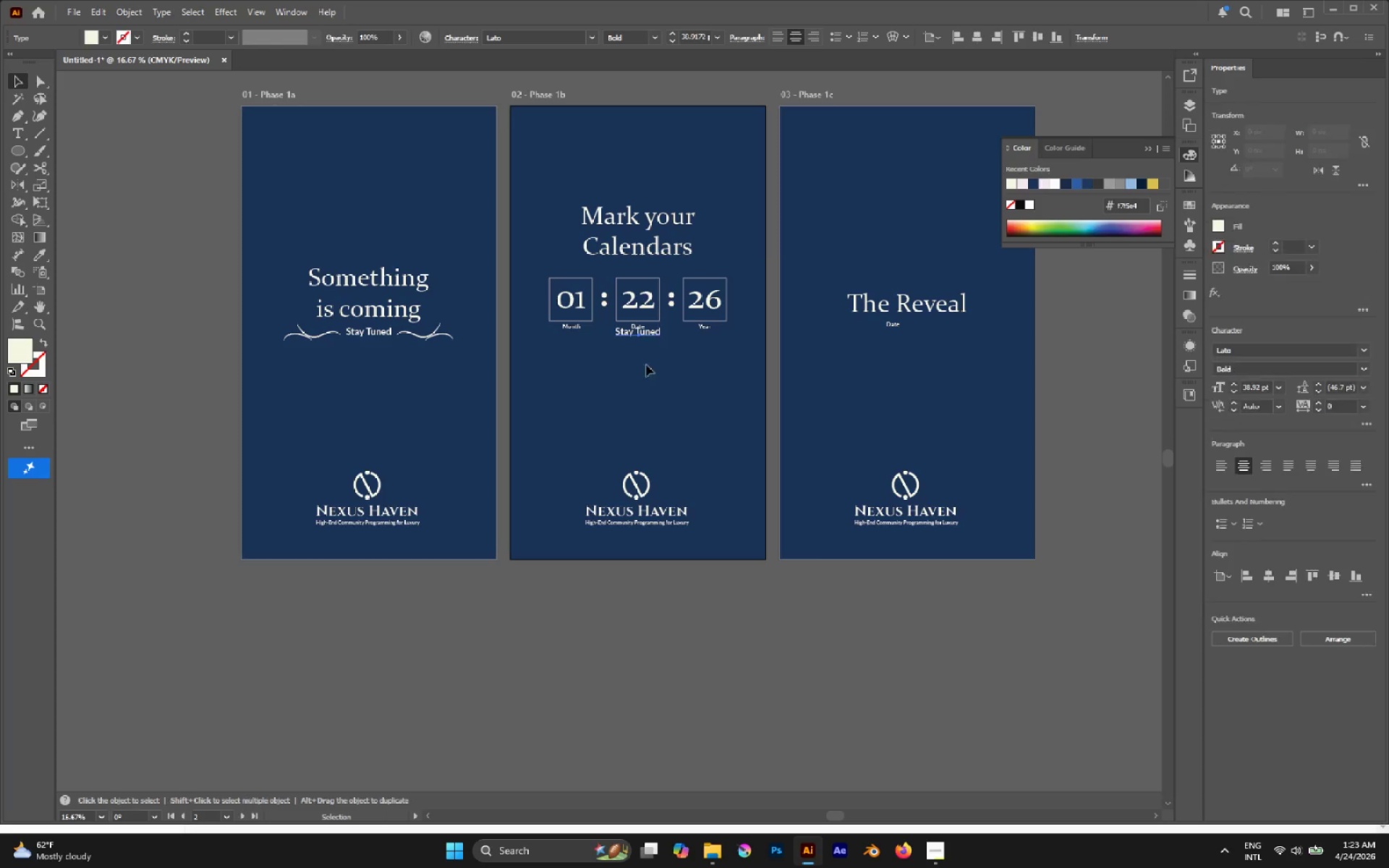 
hold_key(key=Space, duration=0.41)
 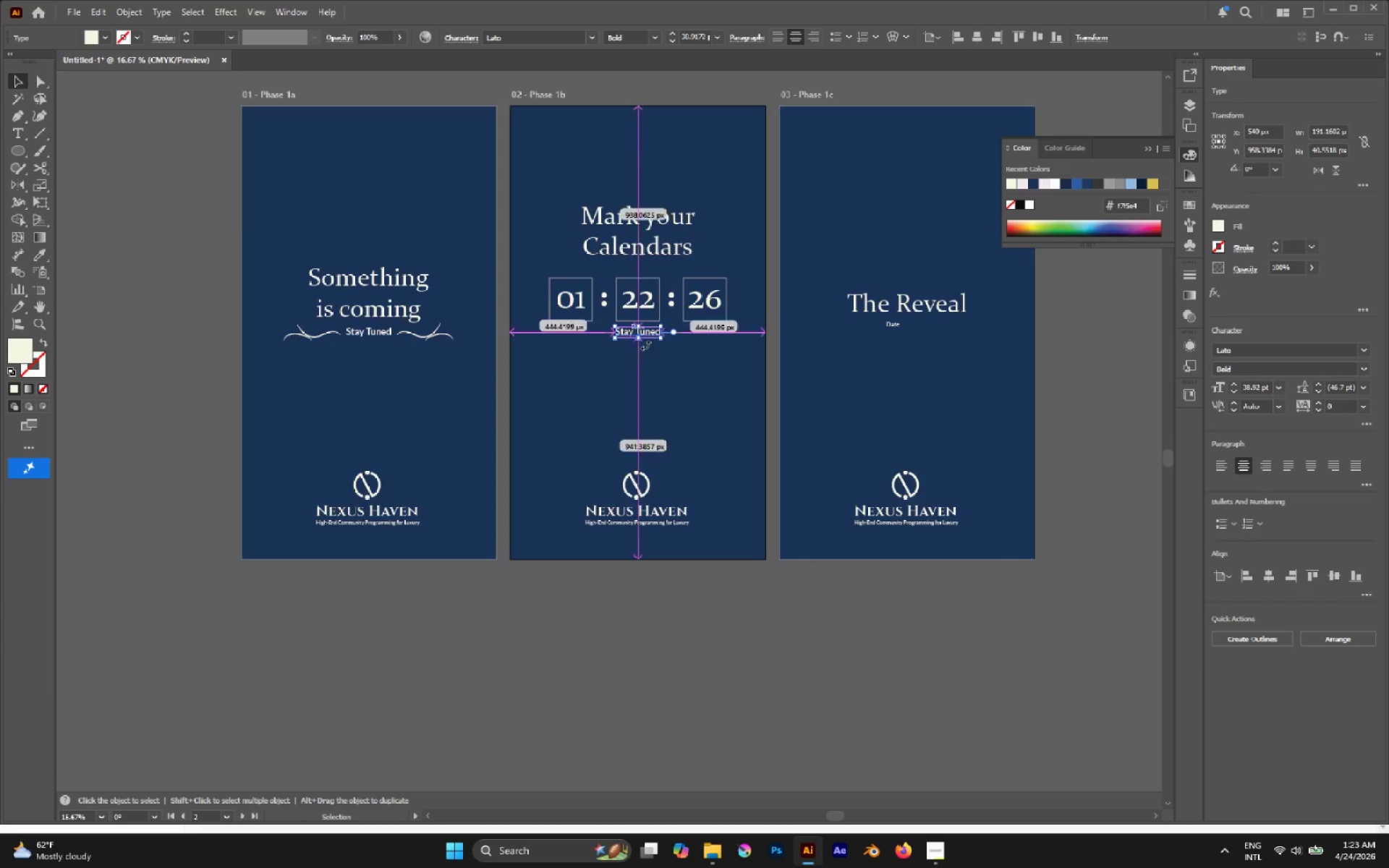 
scroll: coordinate [660, 360], scroll_direction: none, amount: 0.0
 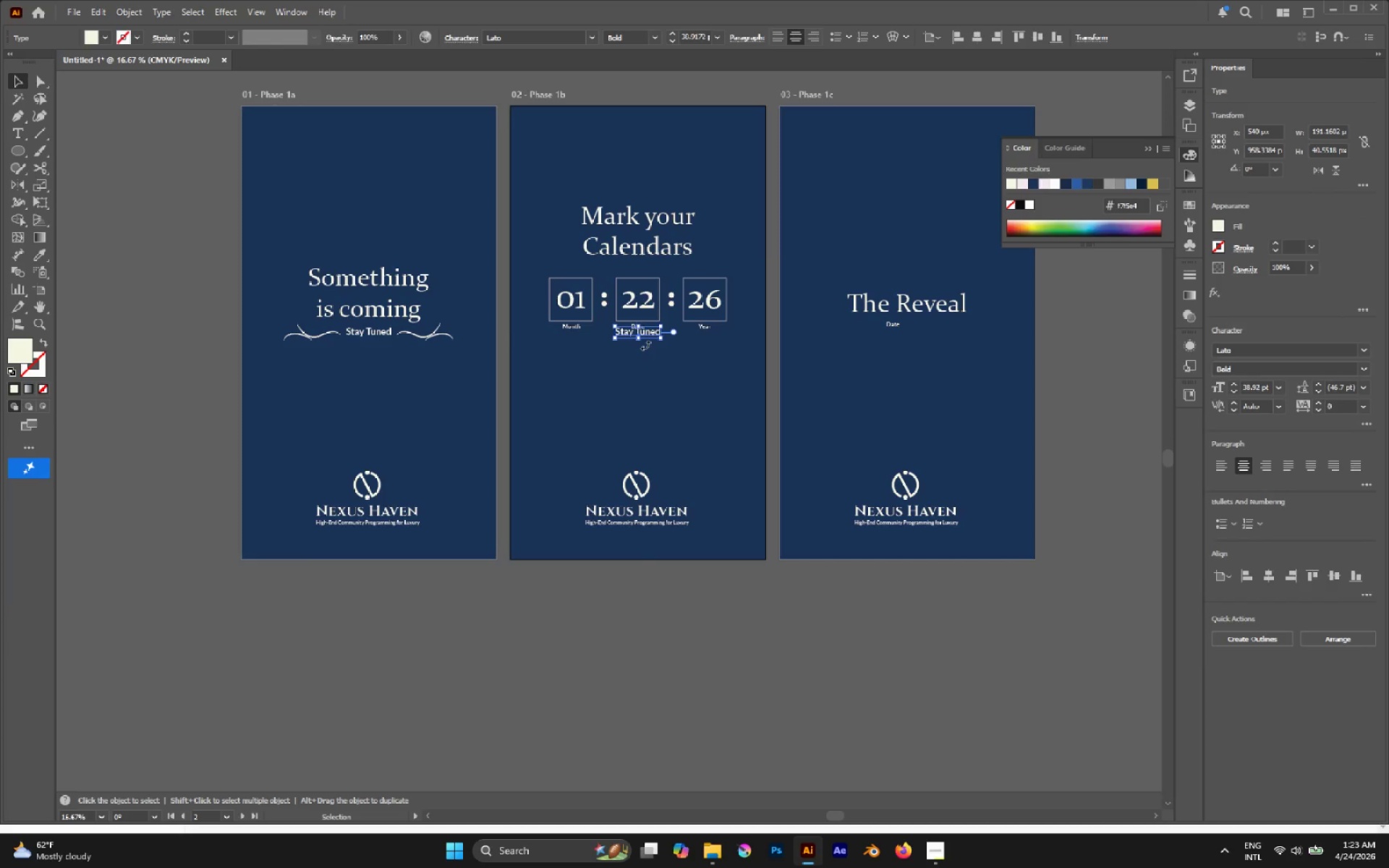 
hold_key(key=AltLeft, duration=0.38)
scroll: coordinate [645, 345], scroll_direction: up, amount: 2.0
 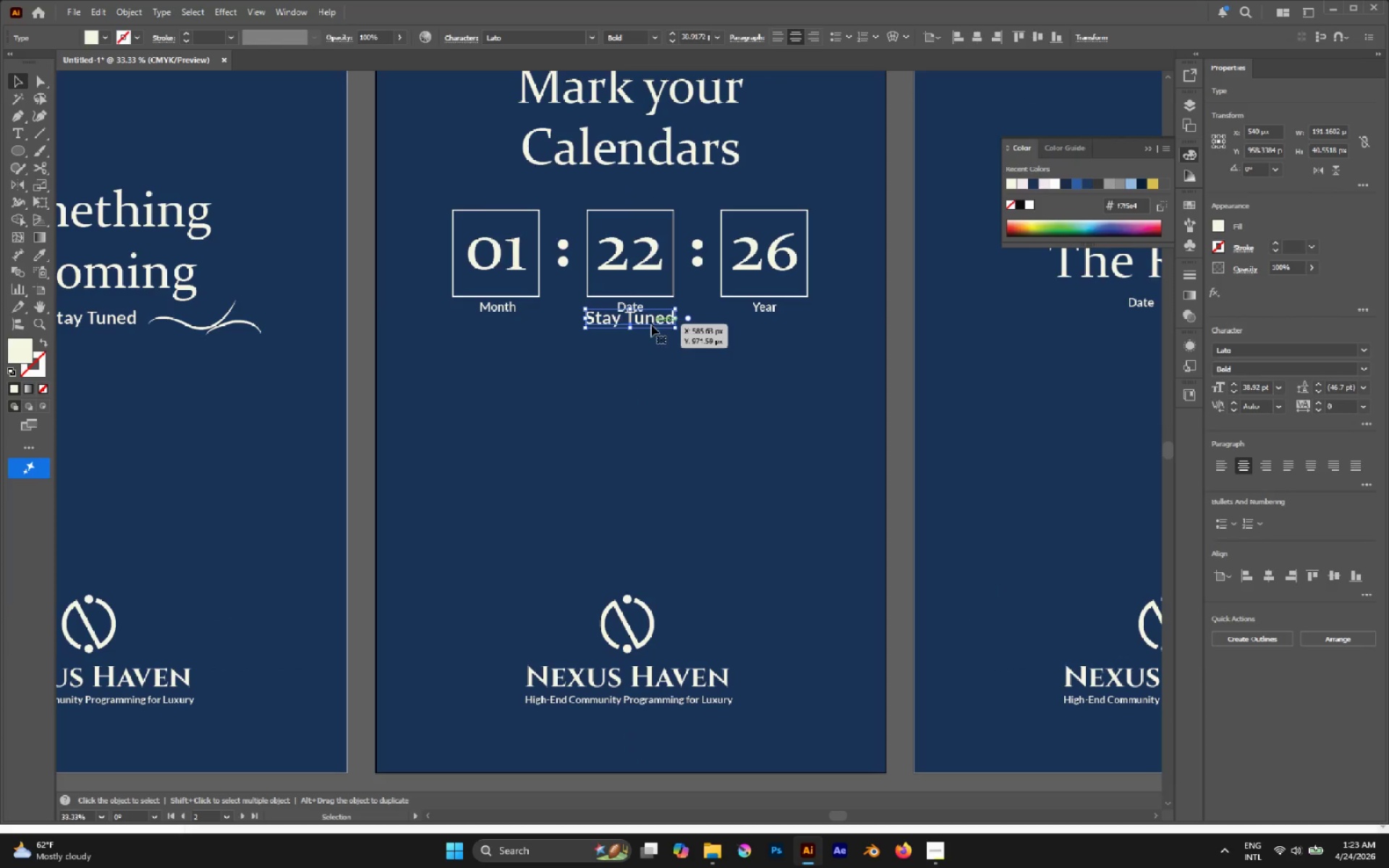 
left_click_drag(start_coordinate=[652, 318], to_coordinate=[654, 352])
 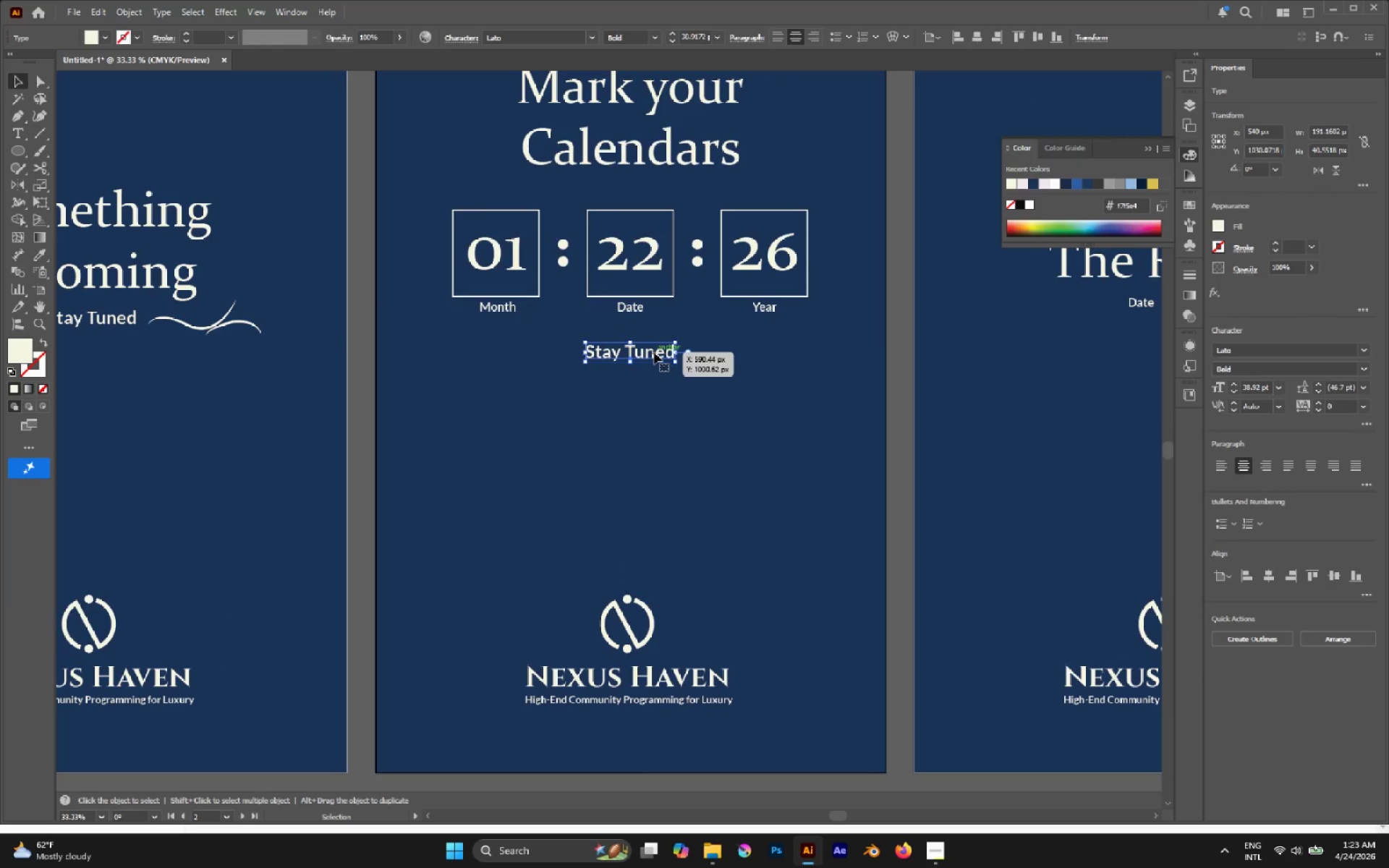 
hold_key(key=ShiftLeft, duration=0.69)
 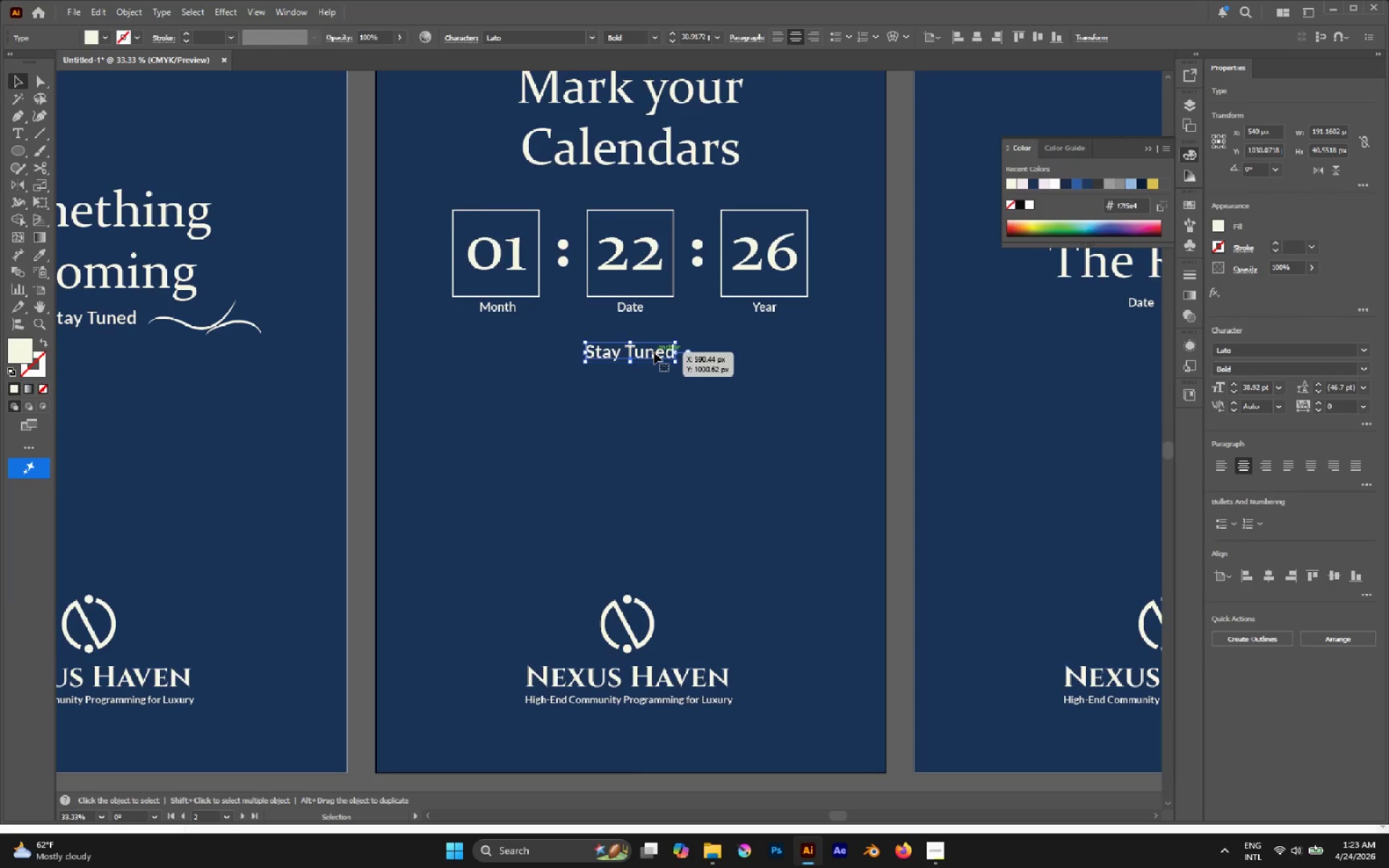 
key(T)
 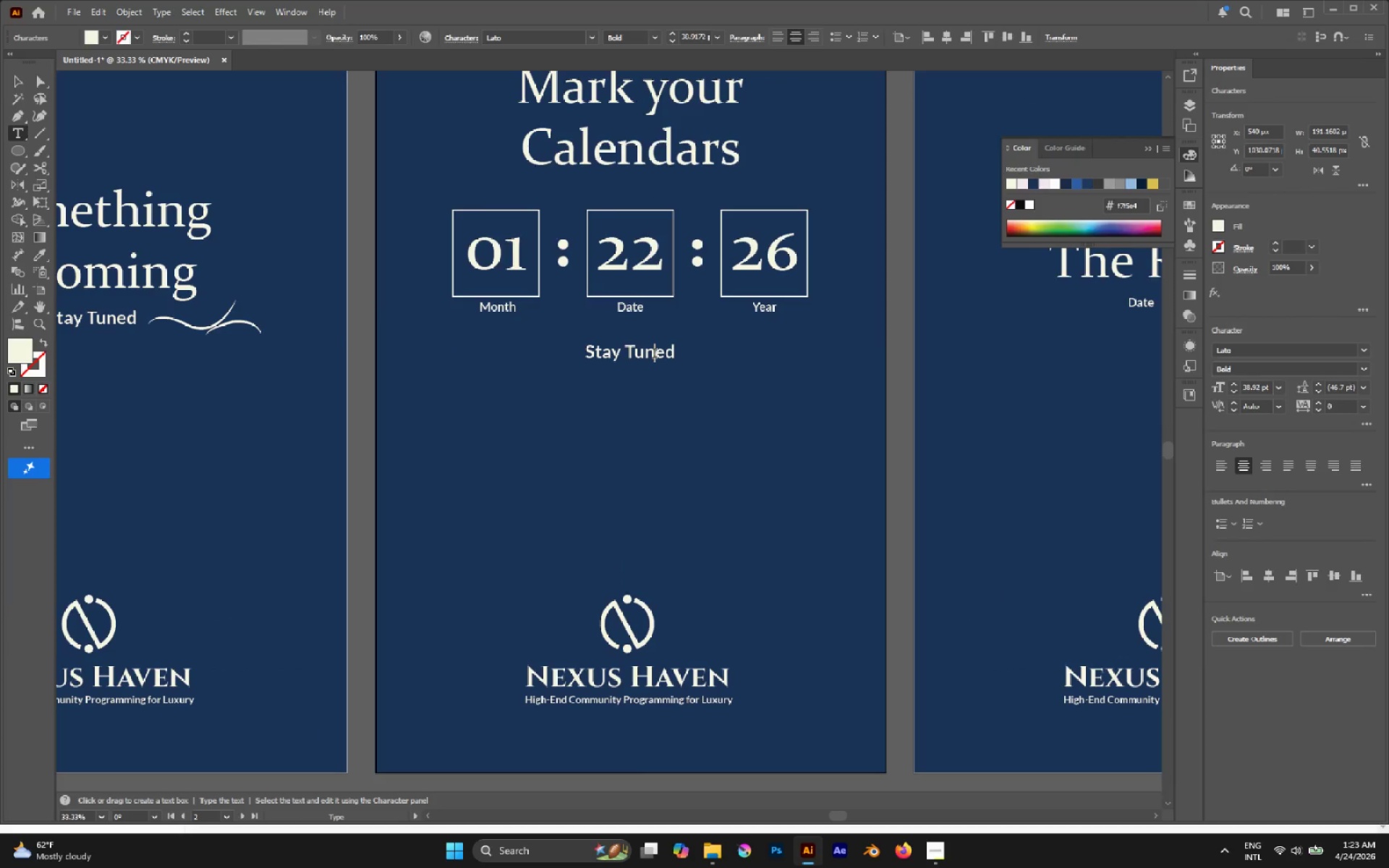 
double_click([654, 354])
 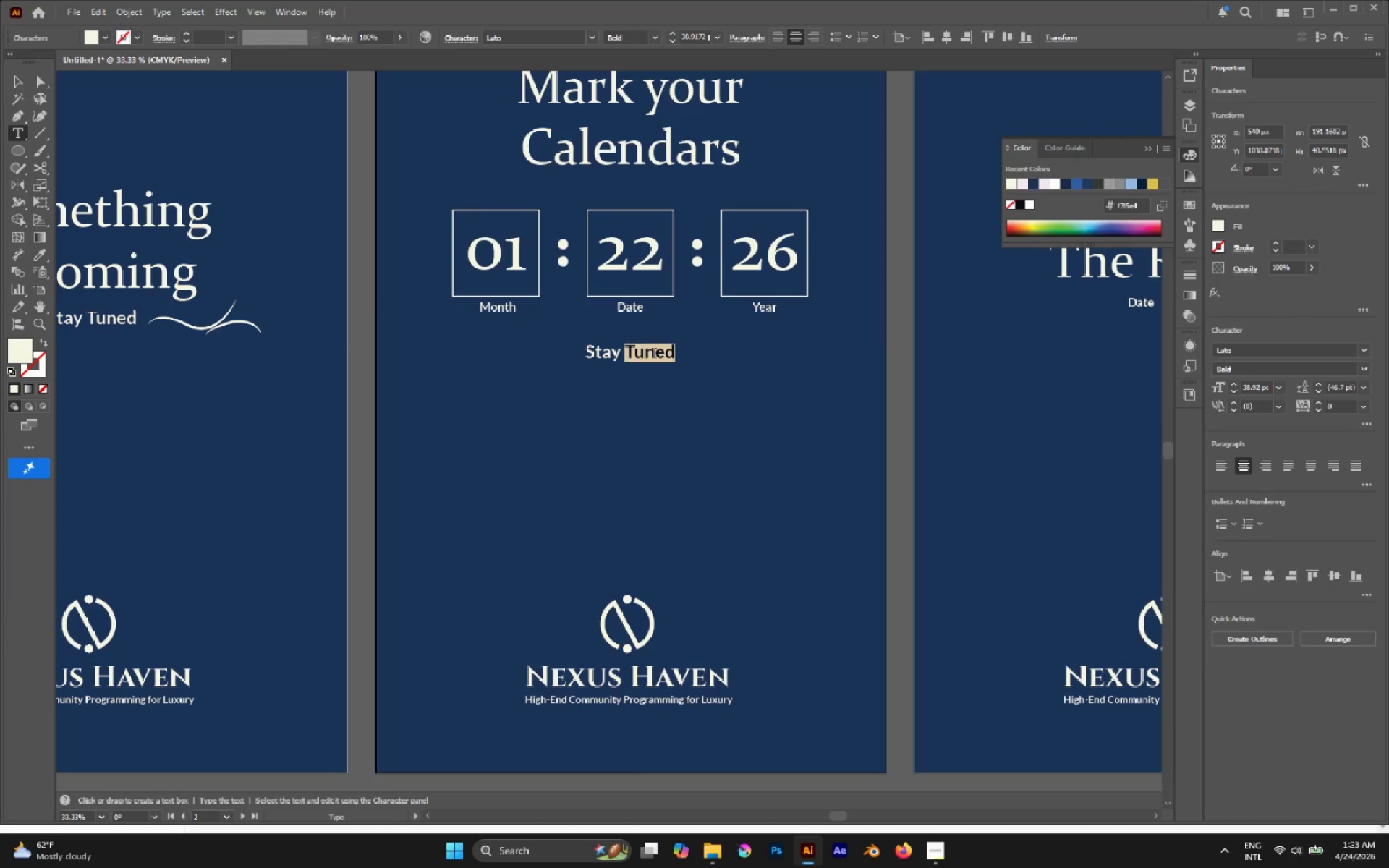 
triple_click([654, 354])
 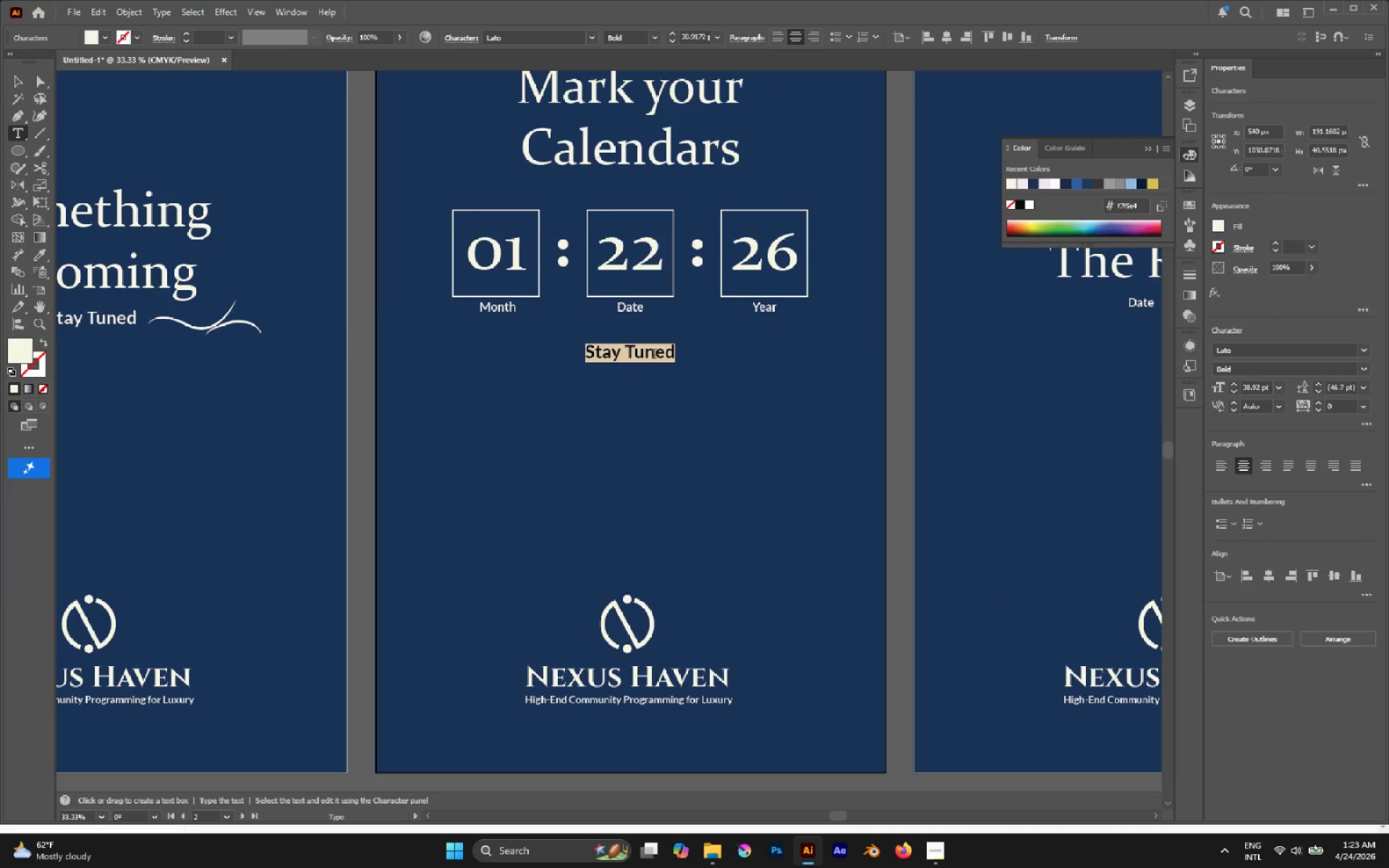 
type(Resis)
key(Backspace)
type(dent Application is almos)
 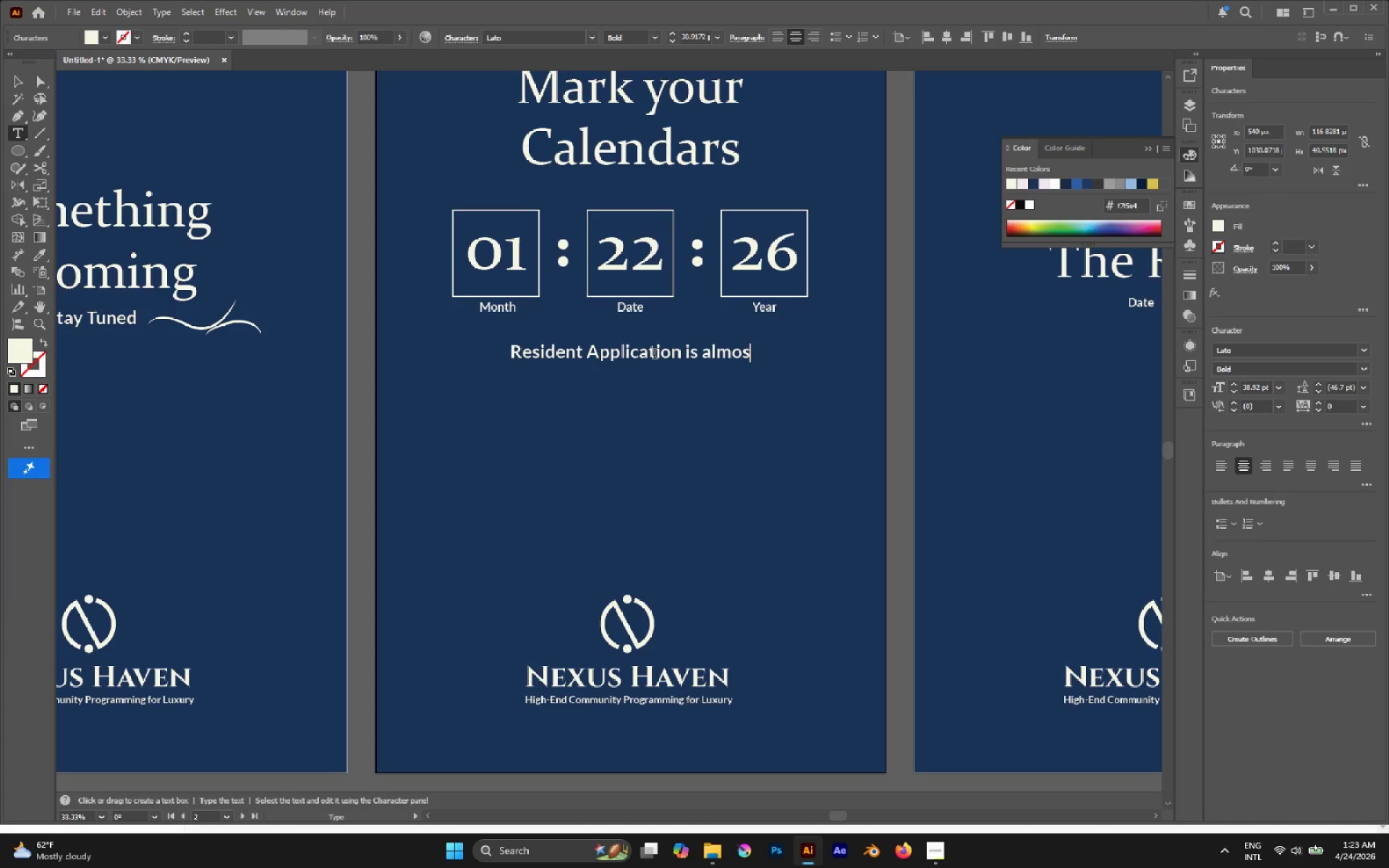 
key(Backspace)
key(Backspace)
key(Backspace)
key(Backspace)
key(Backspace)
key(Backspace)
key(Backspace)
key(Backspace)
type(Week is almost here.)
 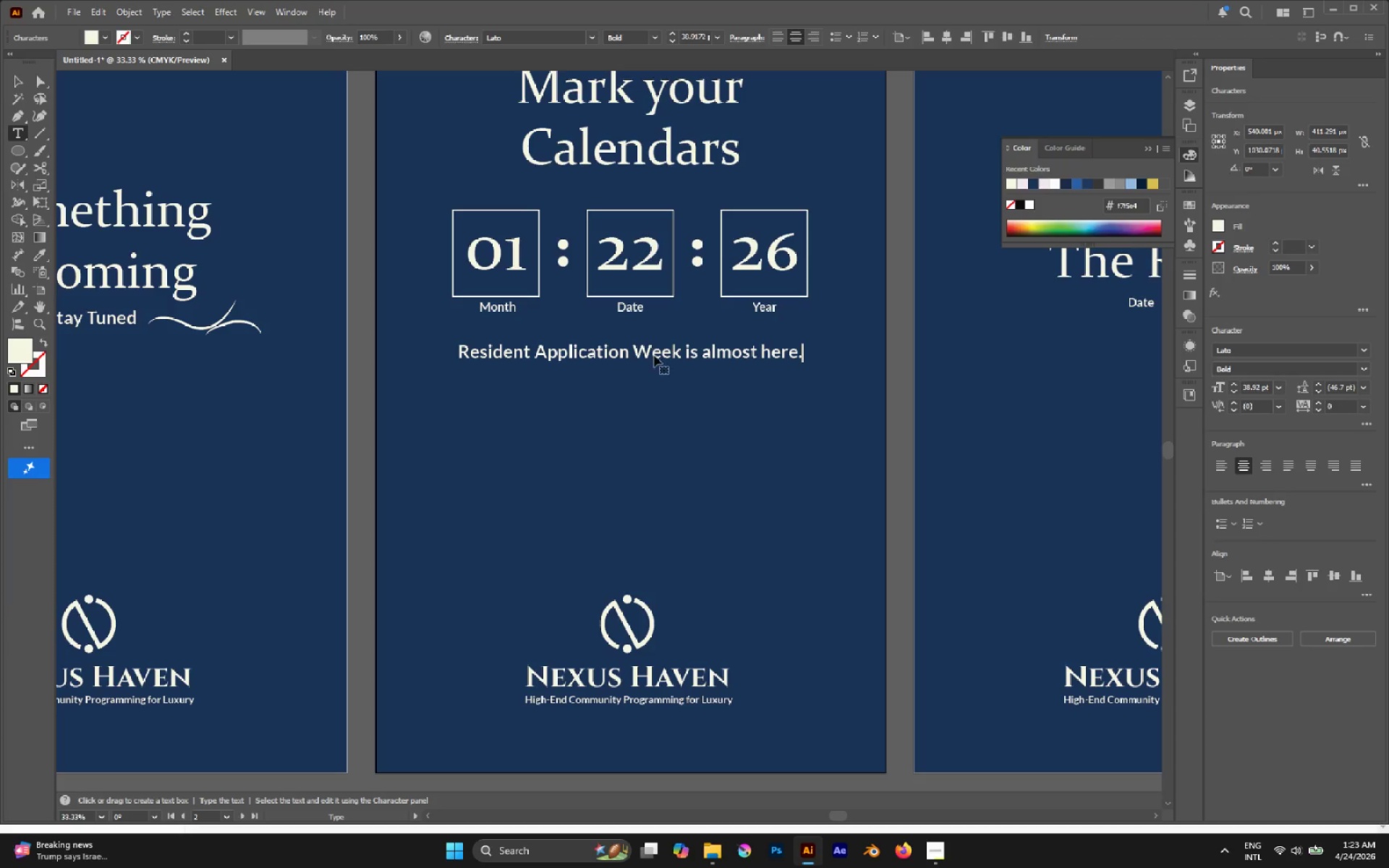 
key(Control+ArrowLeft)
 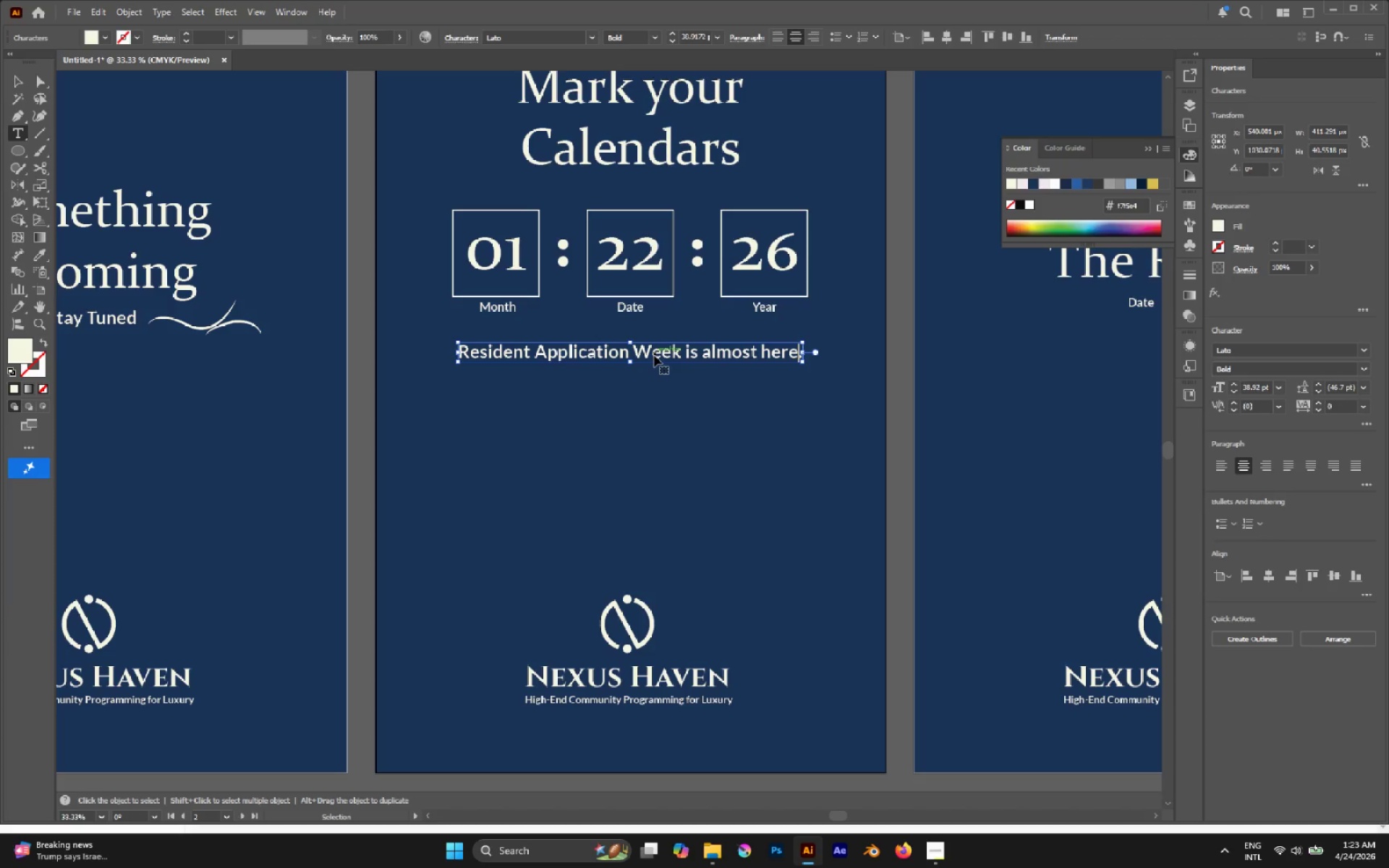 
key(Control+ArrowLeft)
 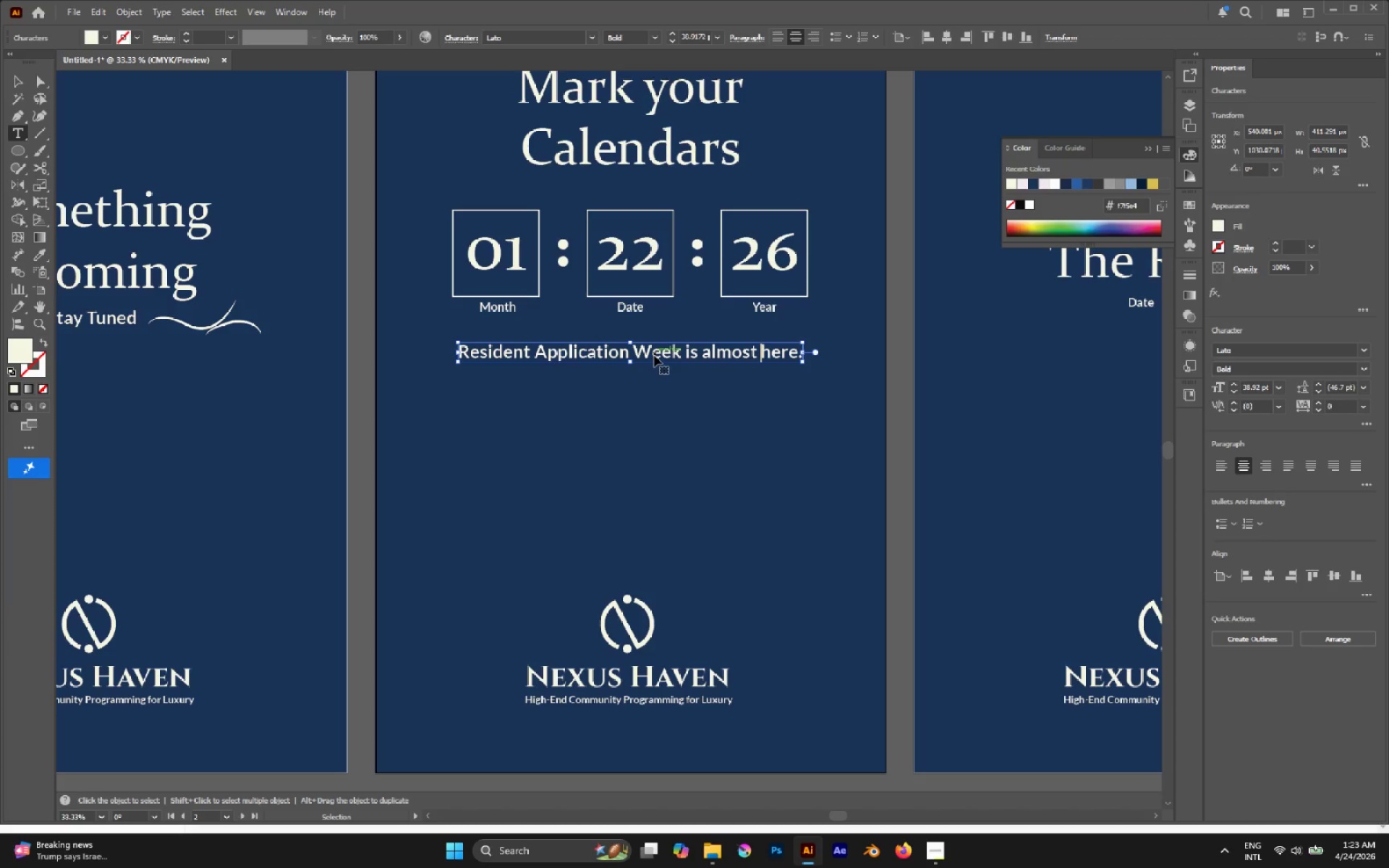 
key(Control+ArrowLeft)
 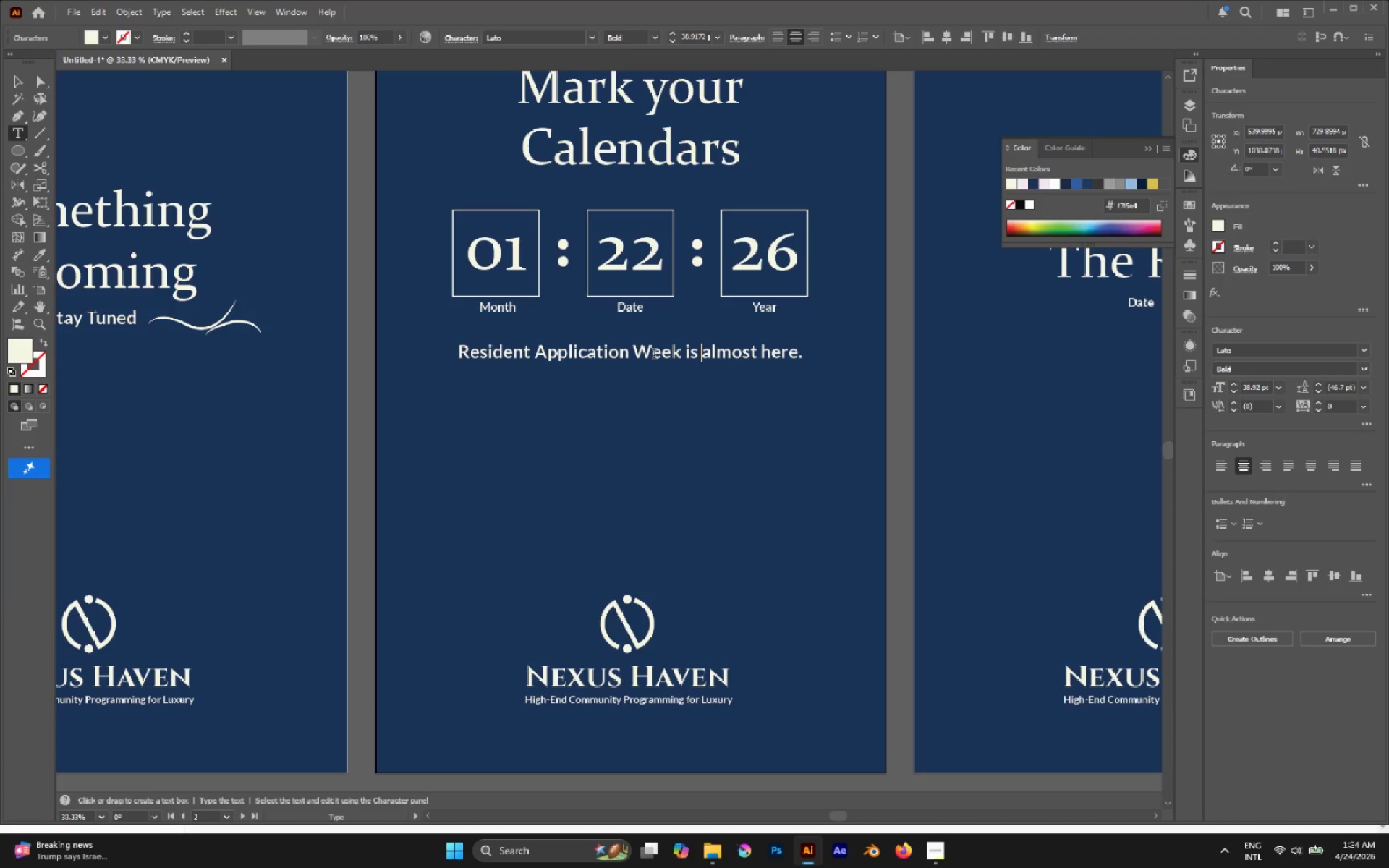 
key(Delete)
 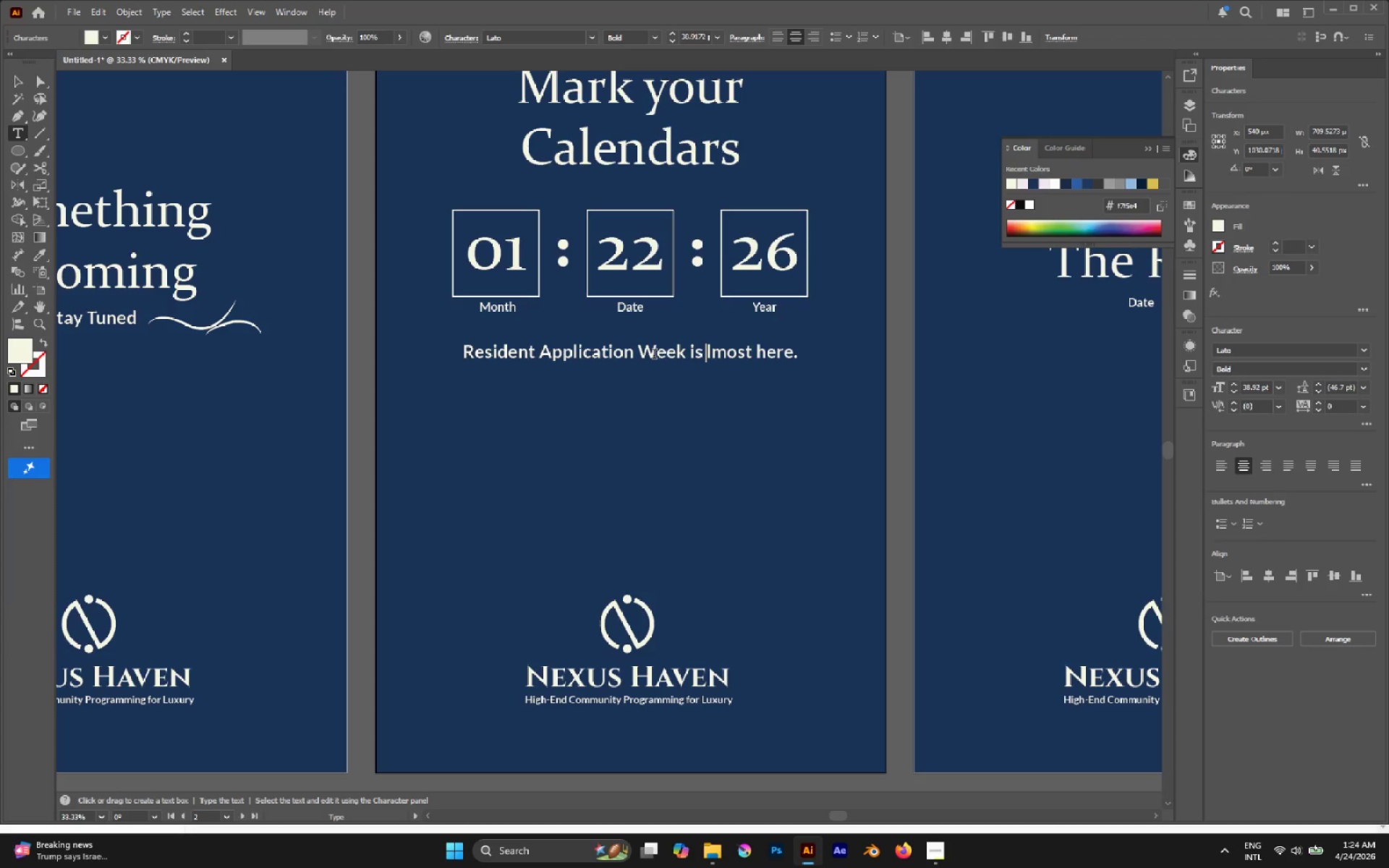 
key(Shift+A)
 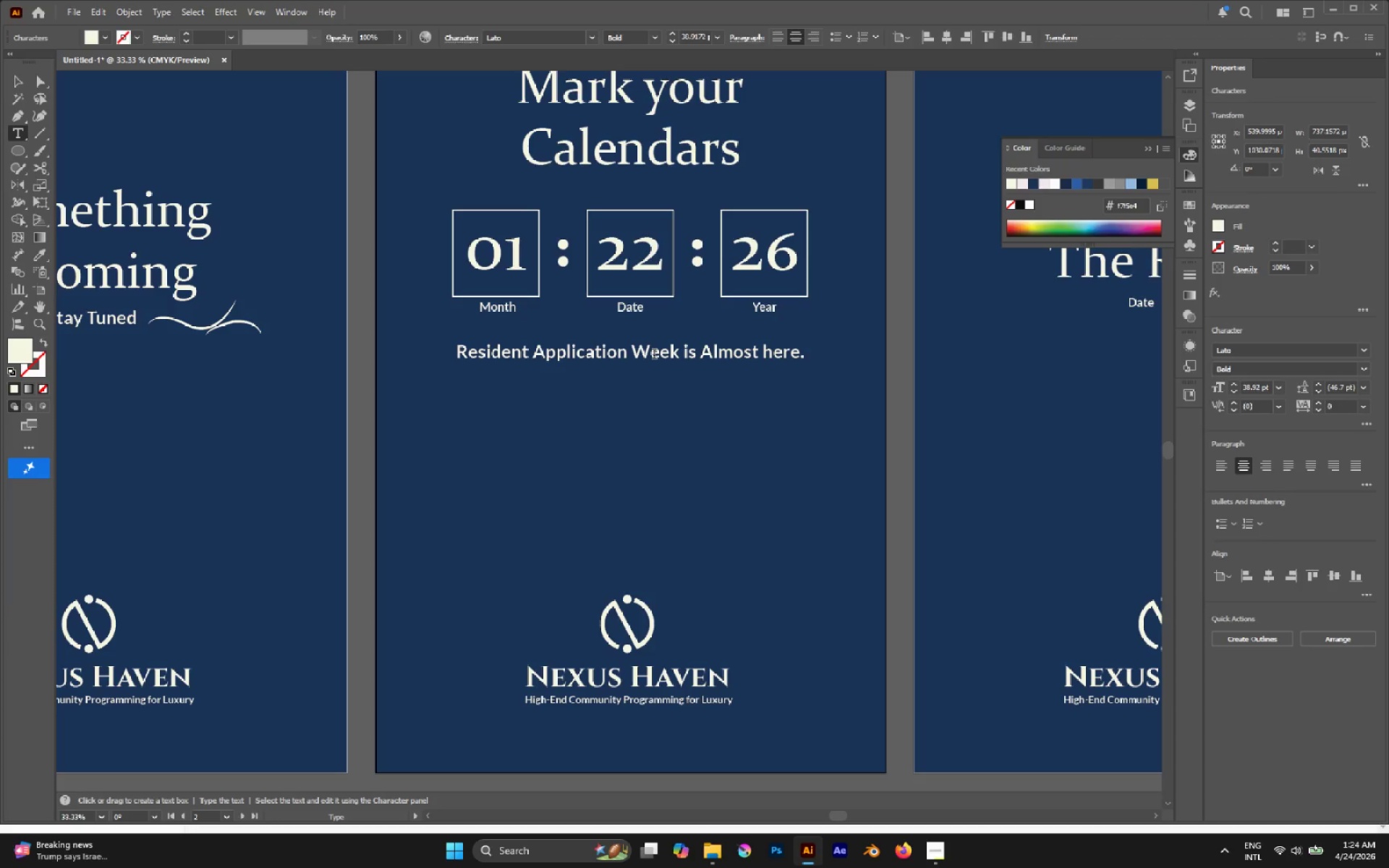 
key(Backspace)
 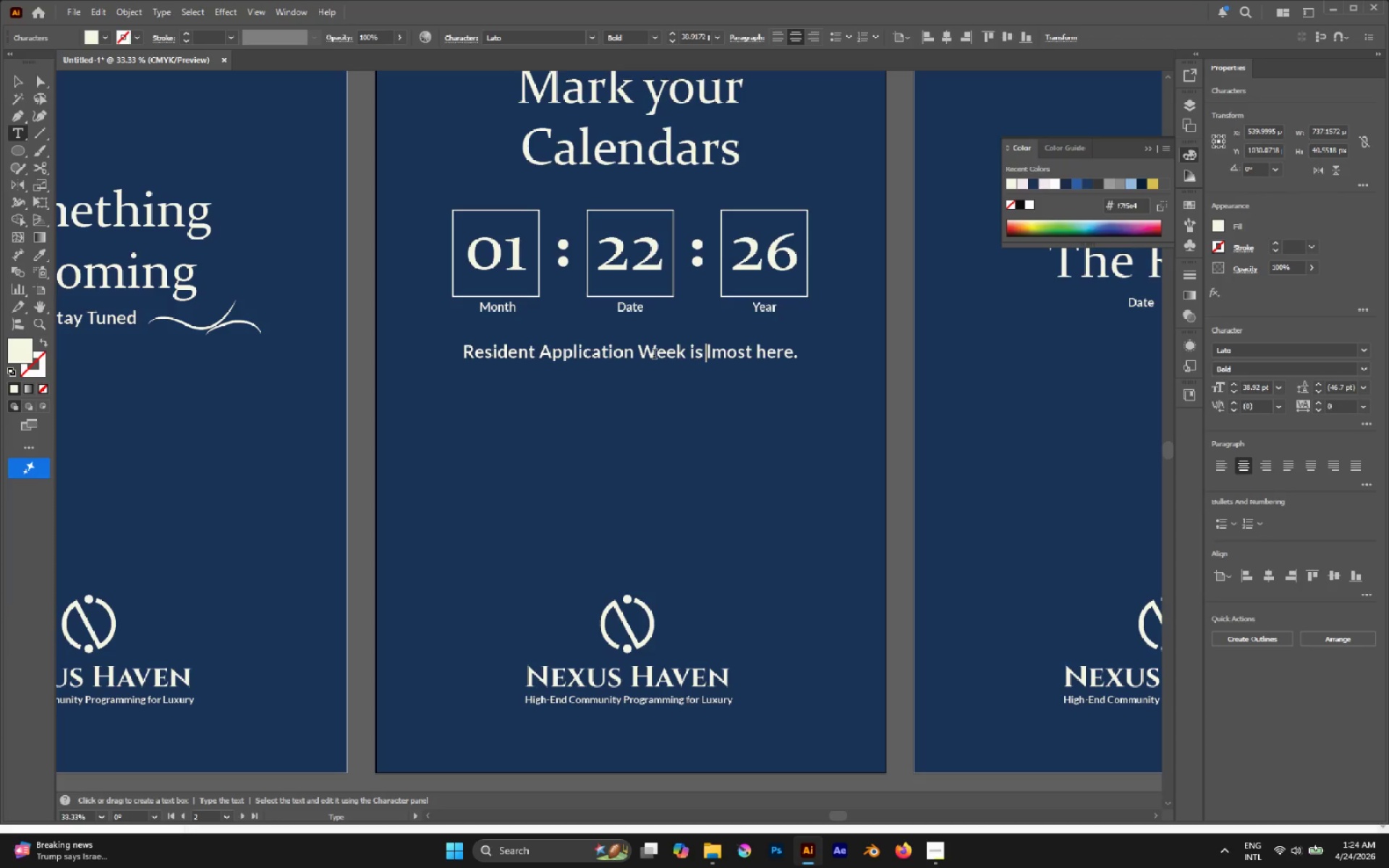 
key(A)
 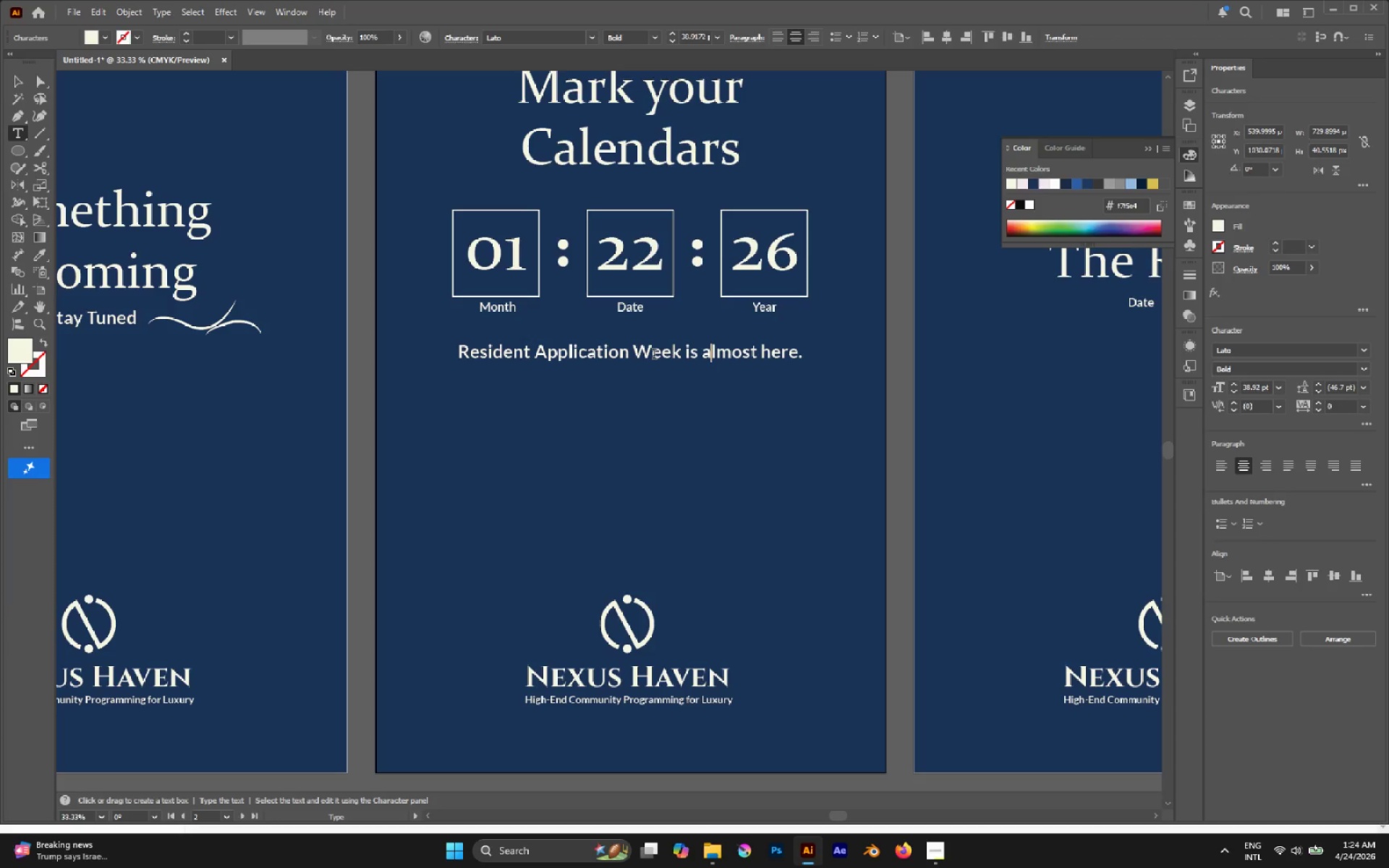 
key(Escape)
 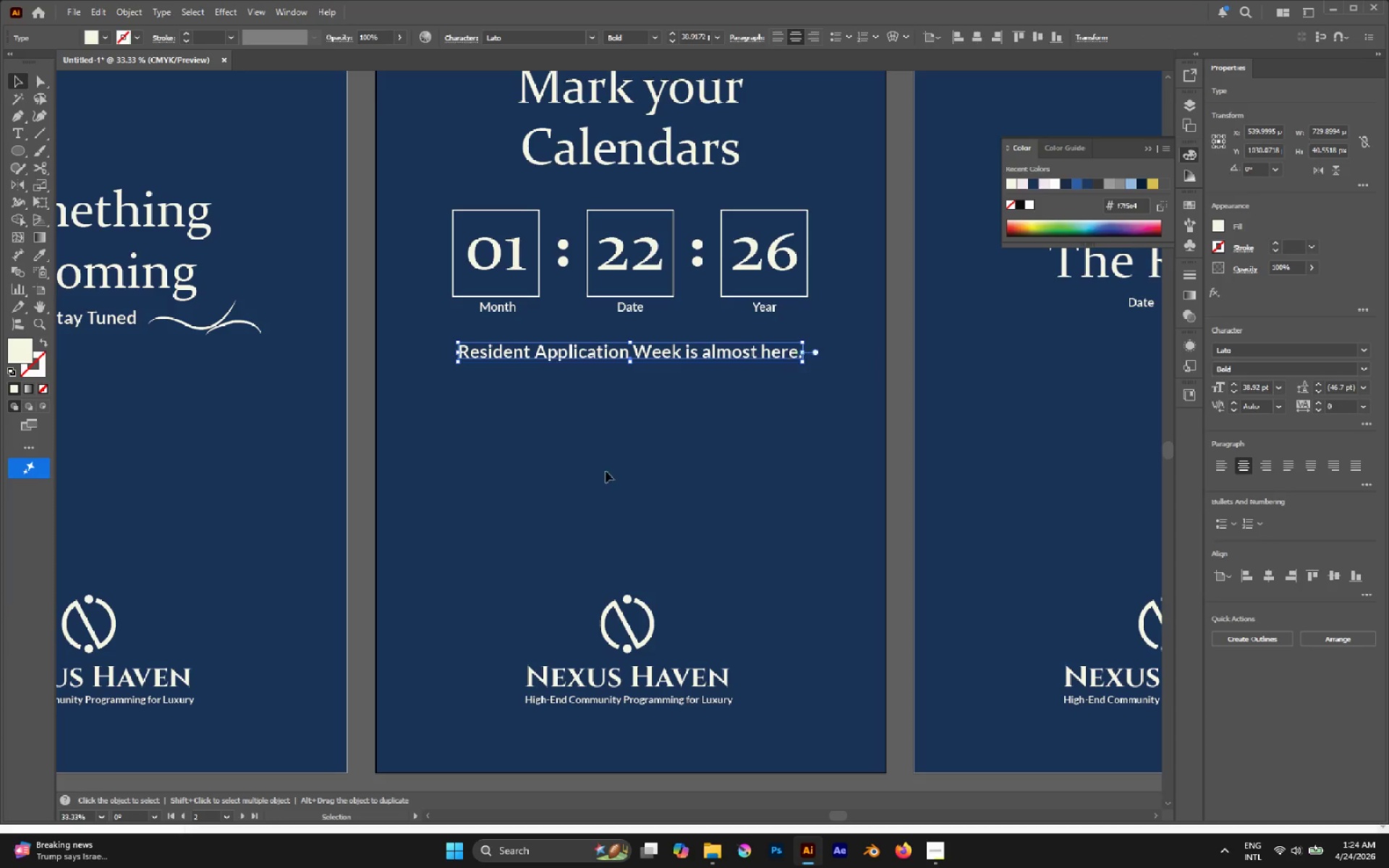 
left_click([565, 498])
 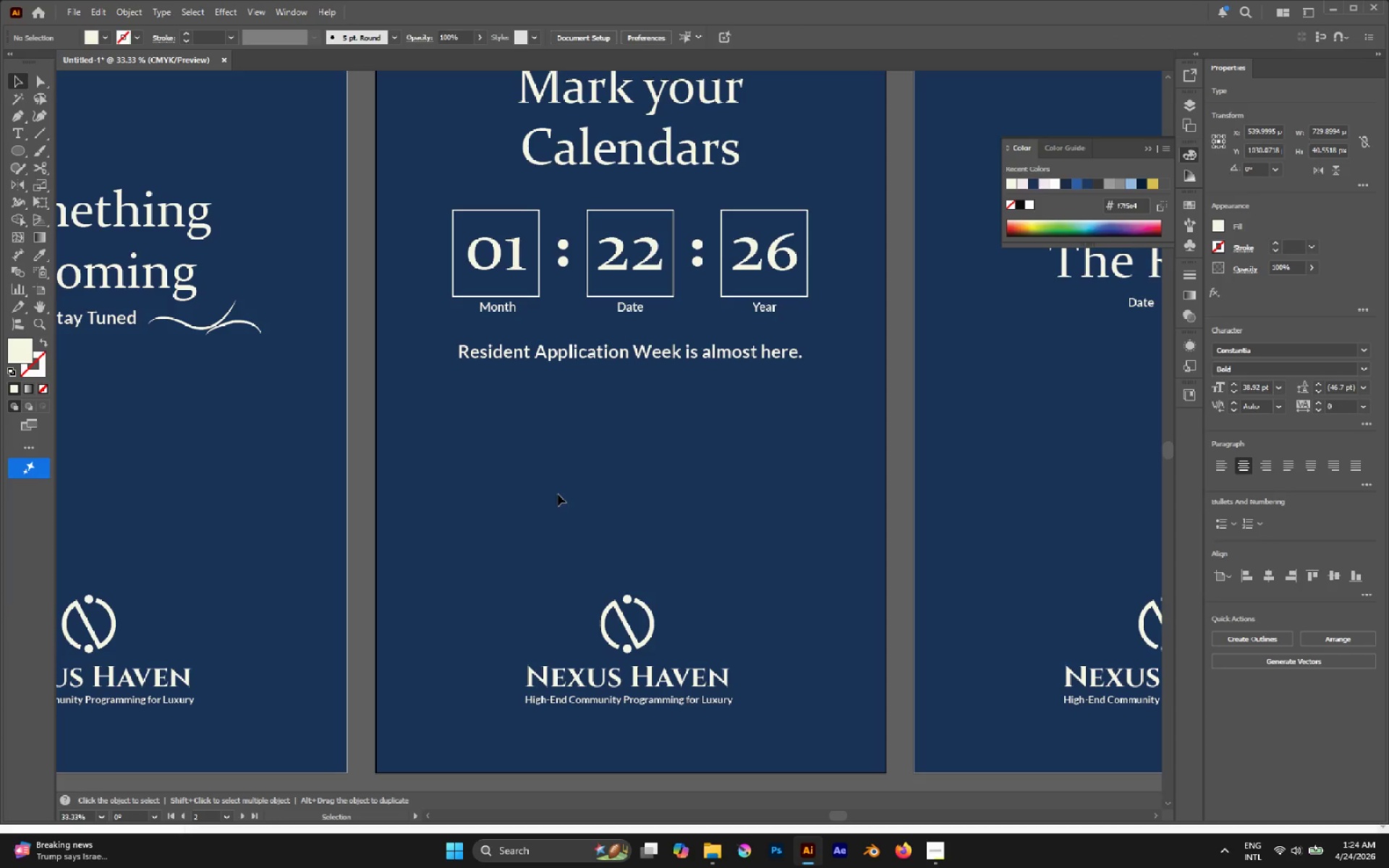 
hold_key(key=AltLeft, duration=0.41)
scroll: coordinate [522, 470], scroll_direction: down, amount: 3.0
 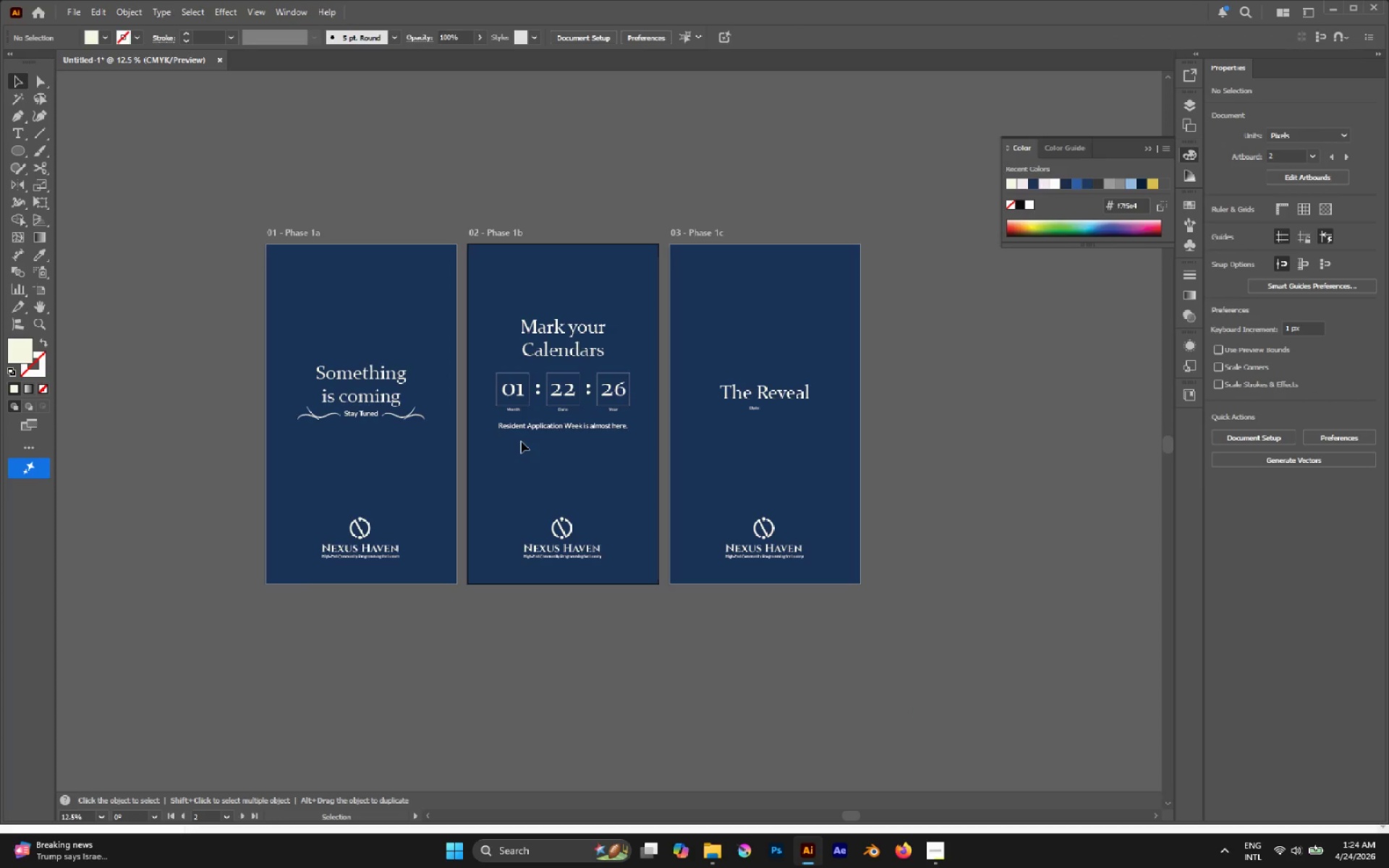 
hold_key(key=AltLeft, duration=0.38)
scroll: coordinate [549, 433], scroll_direction: none, amount: 0.0
 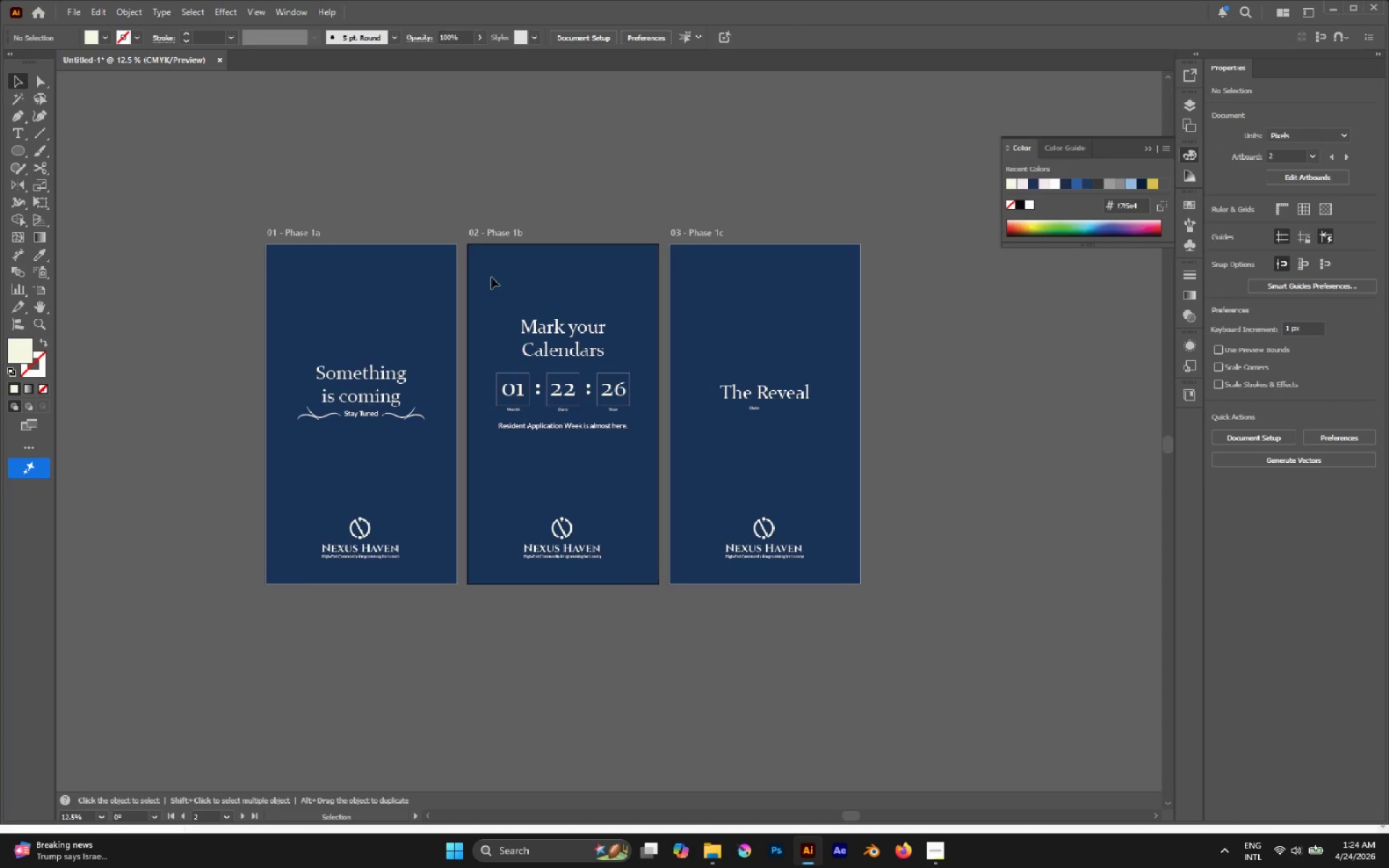 
left_click_drag(start_coordinate=[493, 281], to_coordinate=[651, 488])
 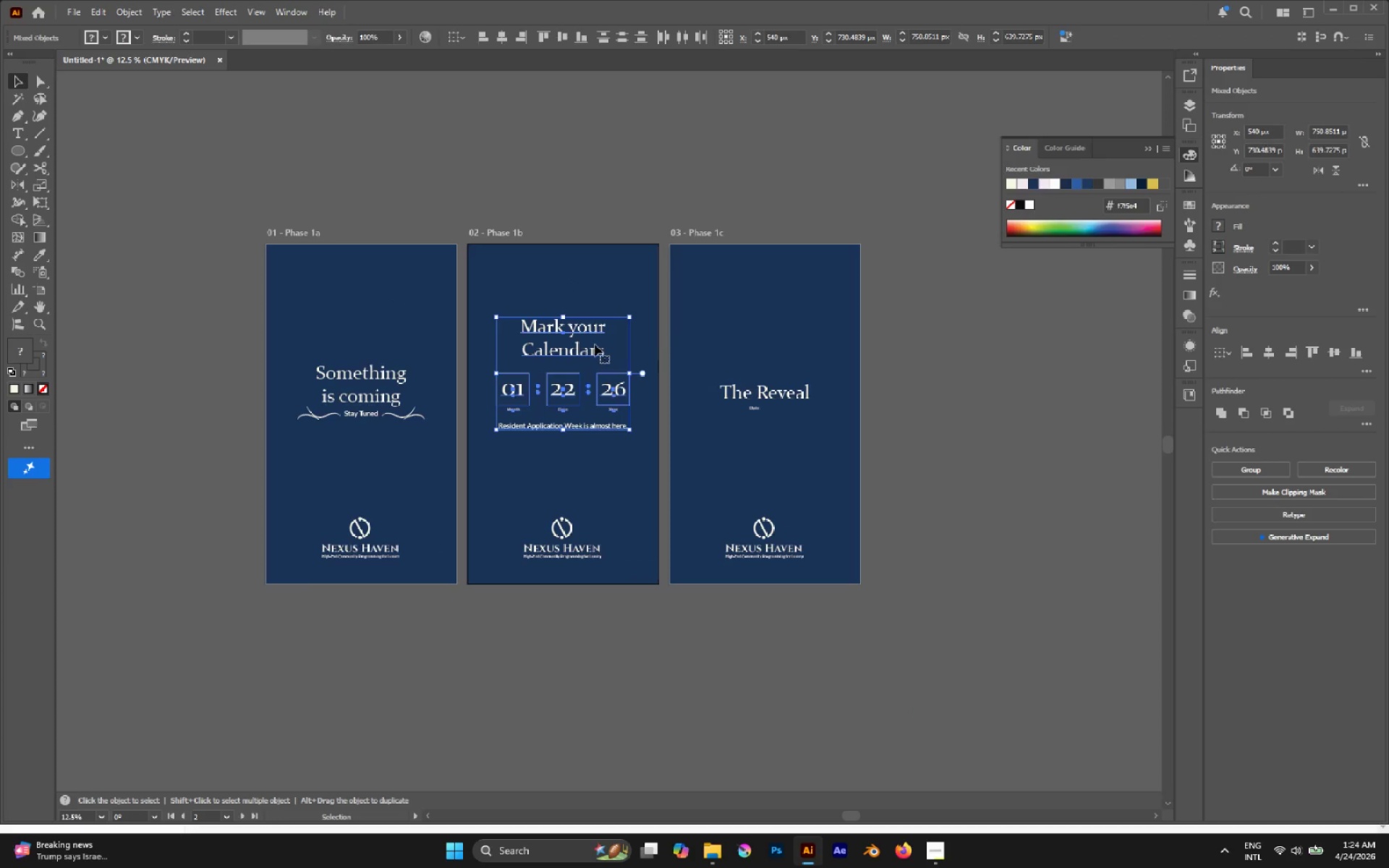 
left_click_drag(start_coordinate=[594, 348], to_coordinate=[595, 365])
 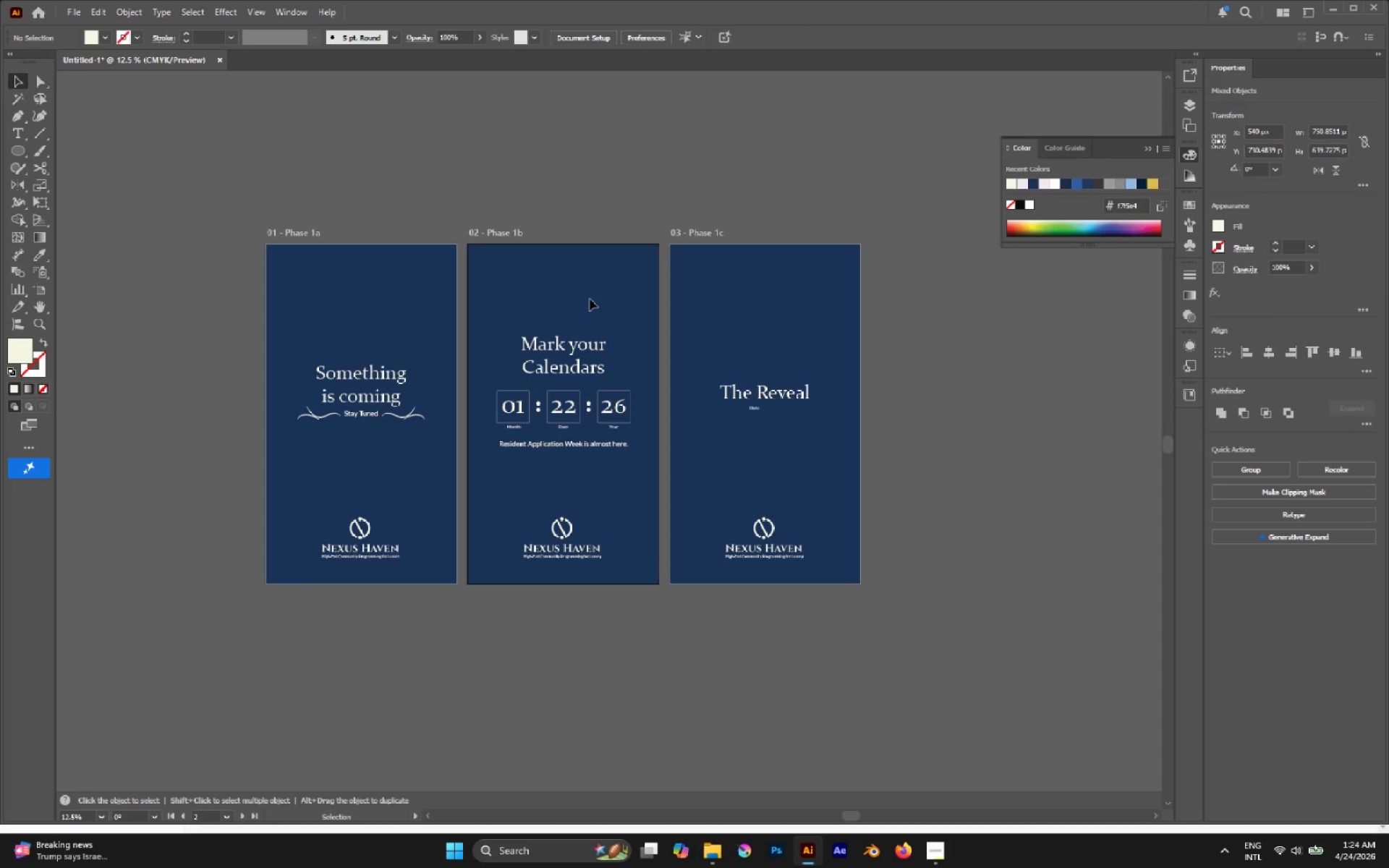 
hold_key(key=CapsLock, duration=1.08)
 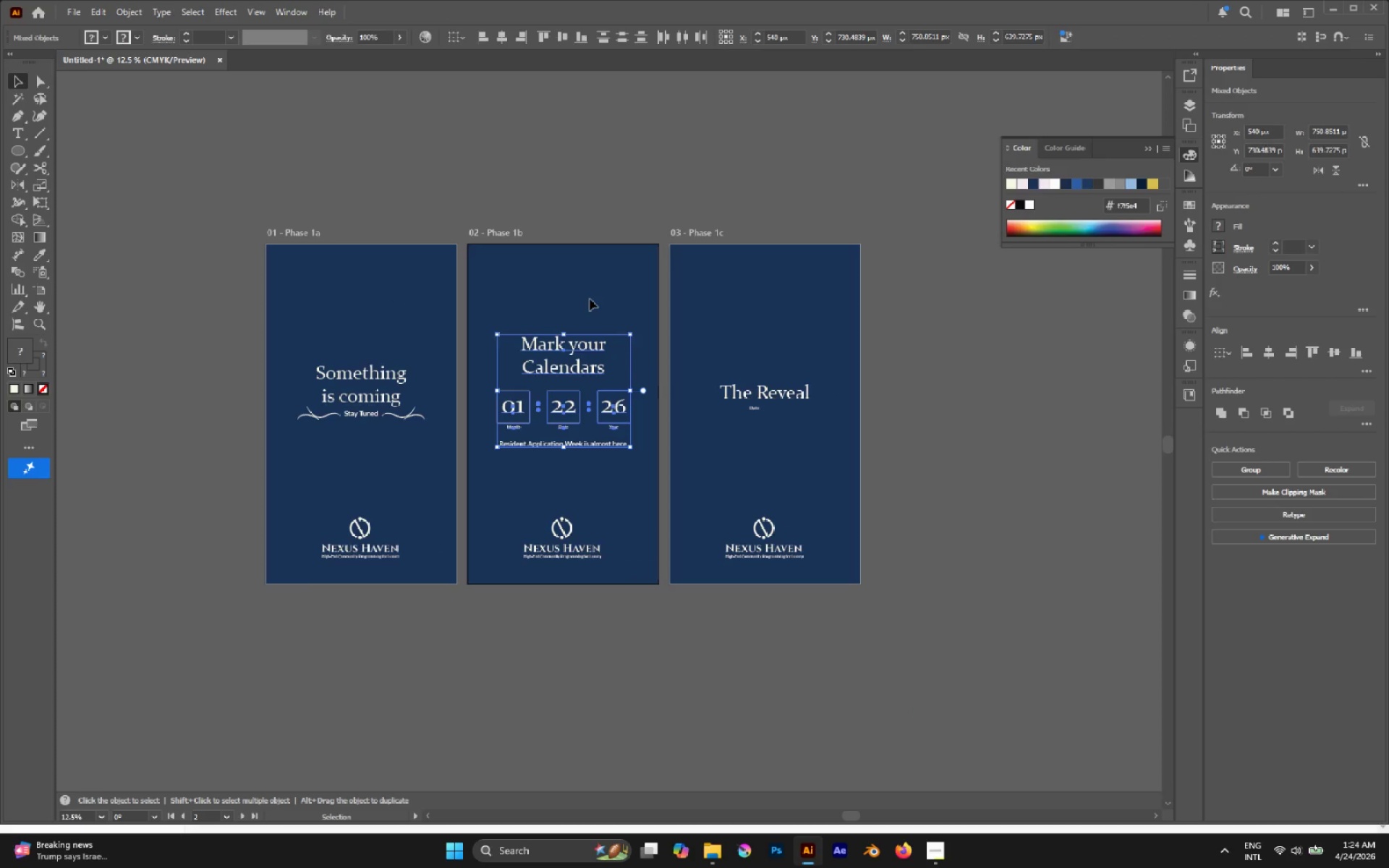 
left_click([590, 299])
 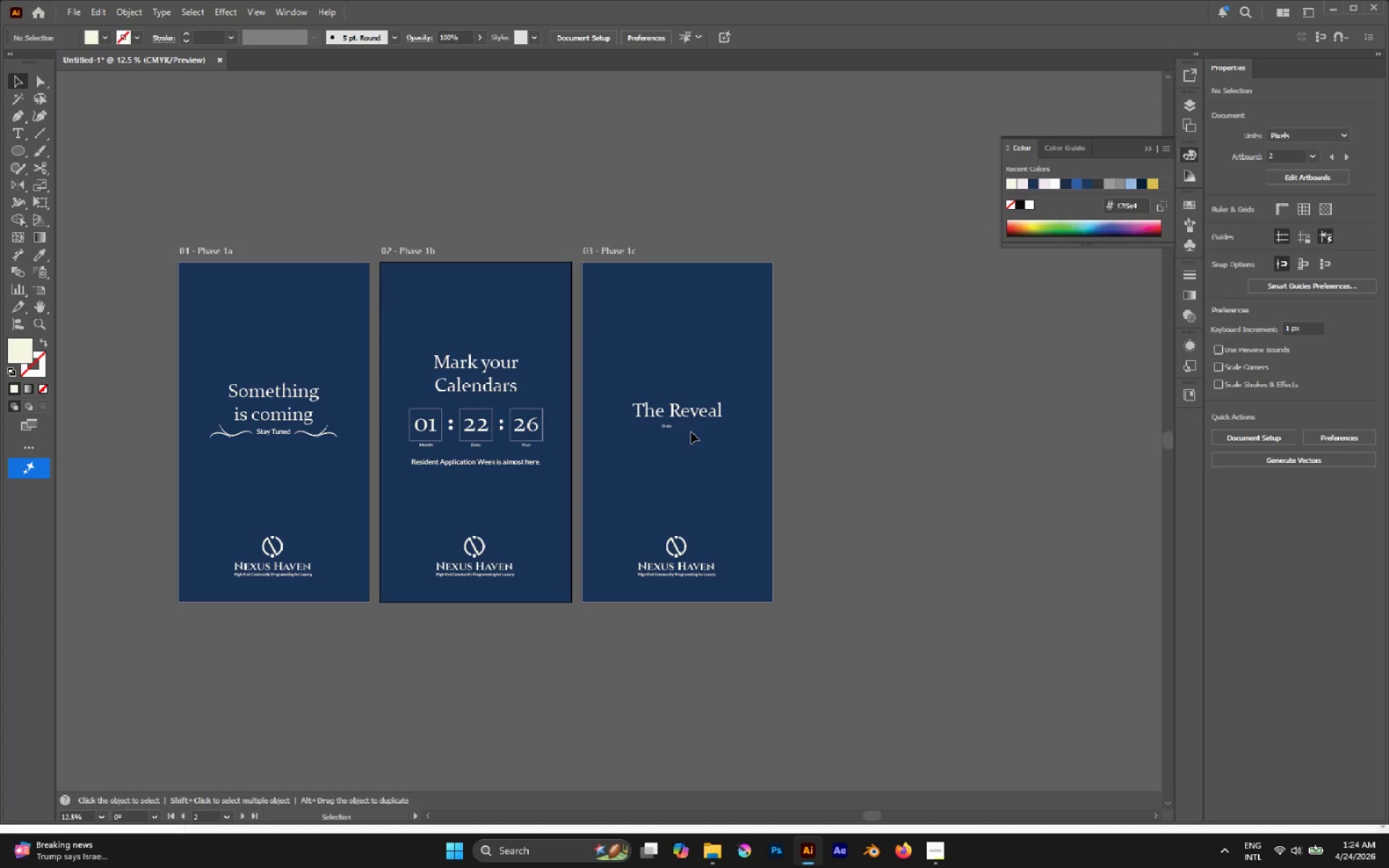 
wait(17.41)
 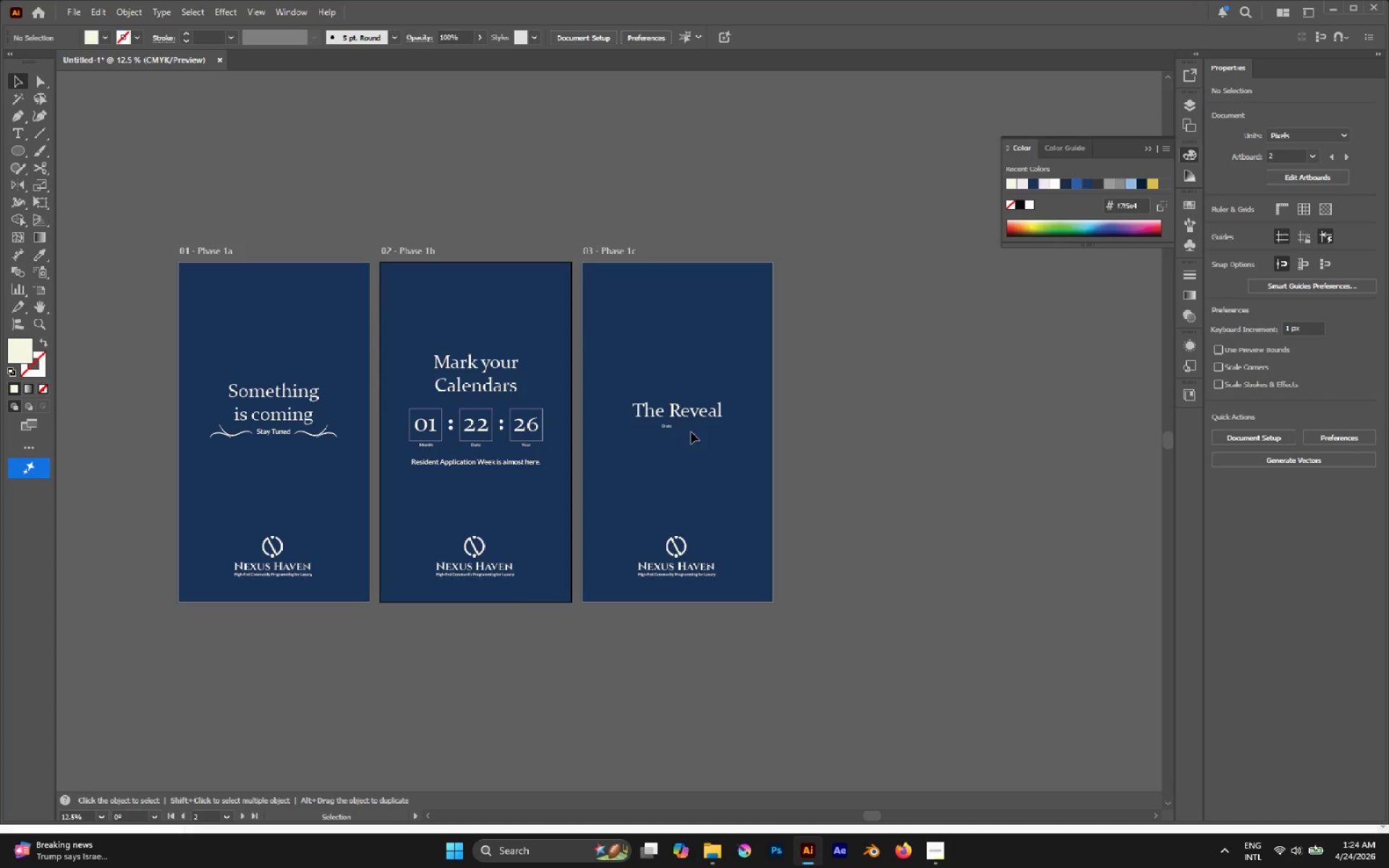 
hold_key(key=AltLeft, duration=0.47)
scroll: coordinate [666, 424], scroll_direction: up, amount: 4.0
 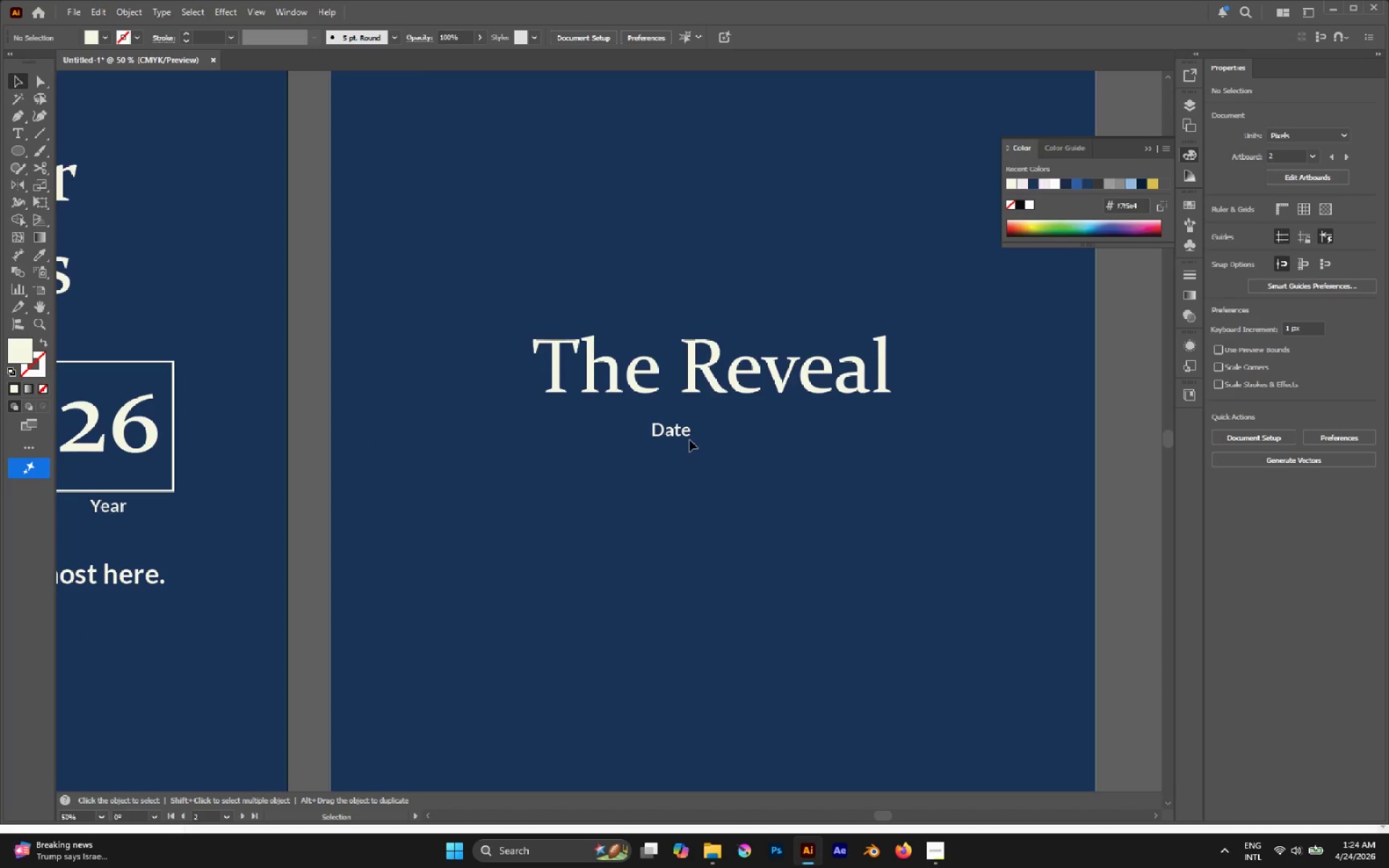 
left_click([687, 436])
 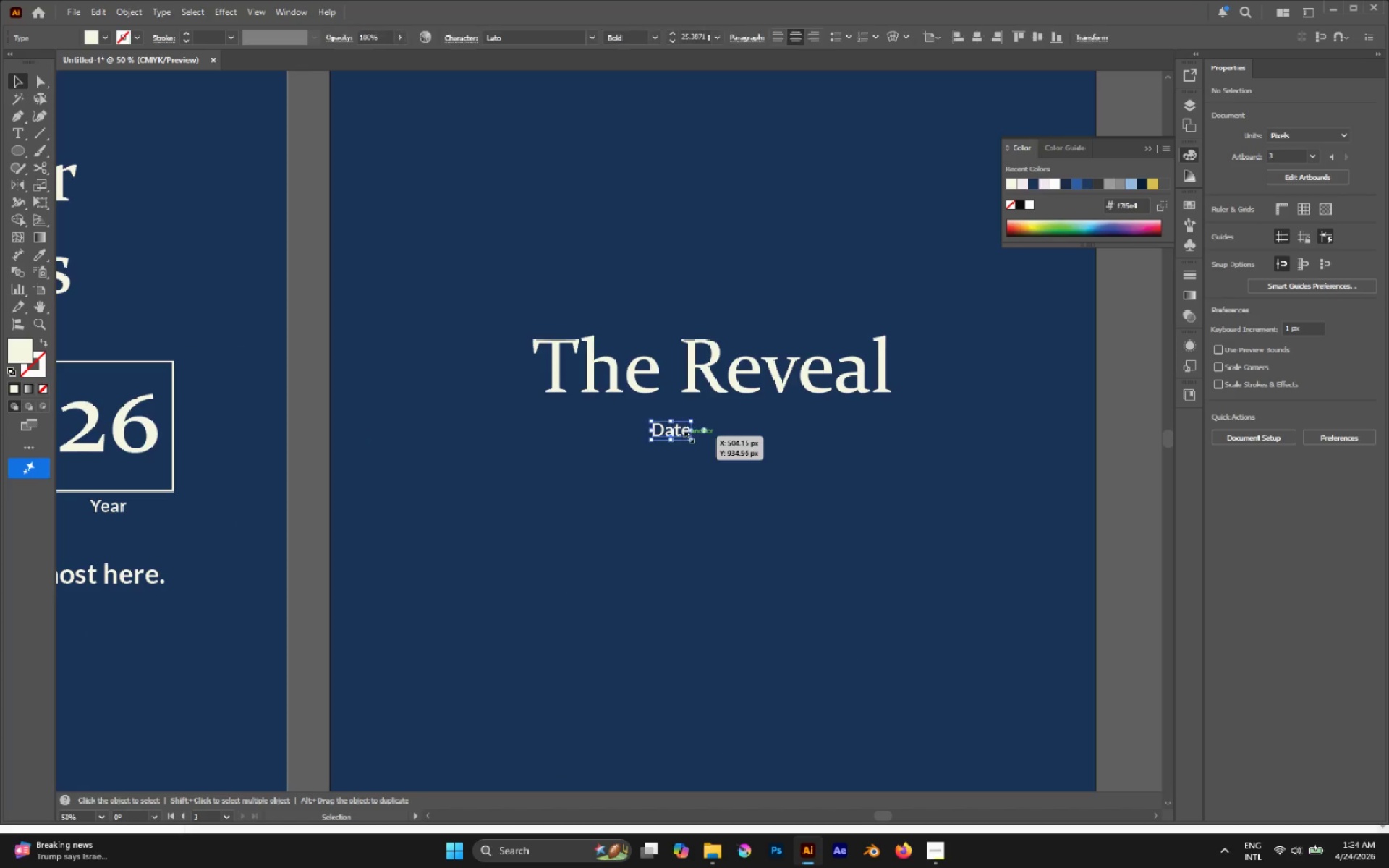 
hold_key(key=AltLeft, duration=1.66)
hold_key(key=ShiftLeft, duration=1.39)
left_click_drag(start_coordinate=[692, 432], to_coordinate=[700, 433])
 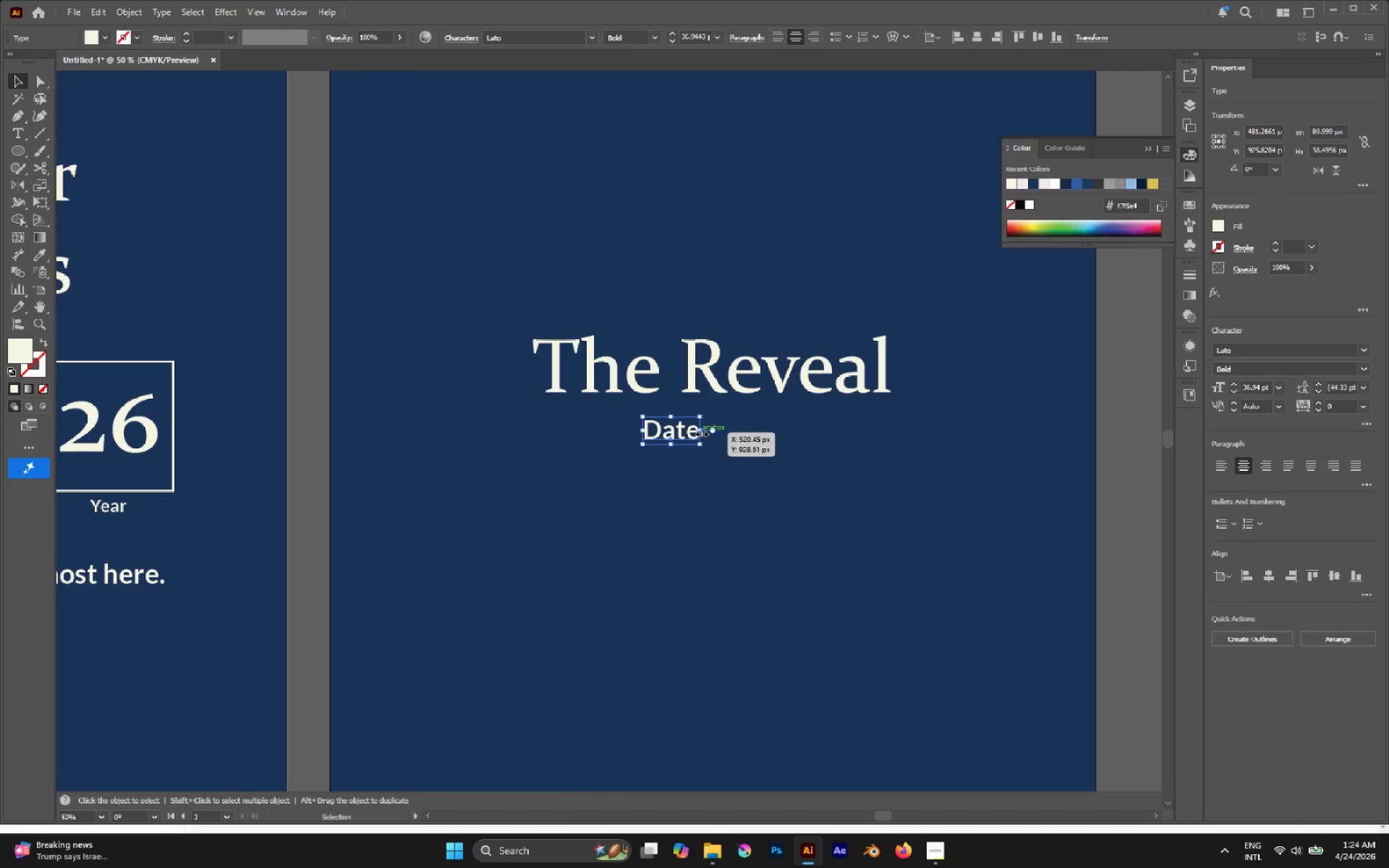 
key(Control+Z)
 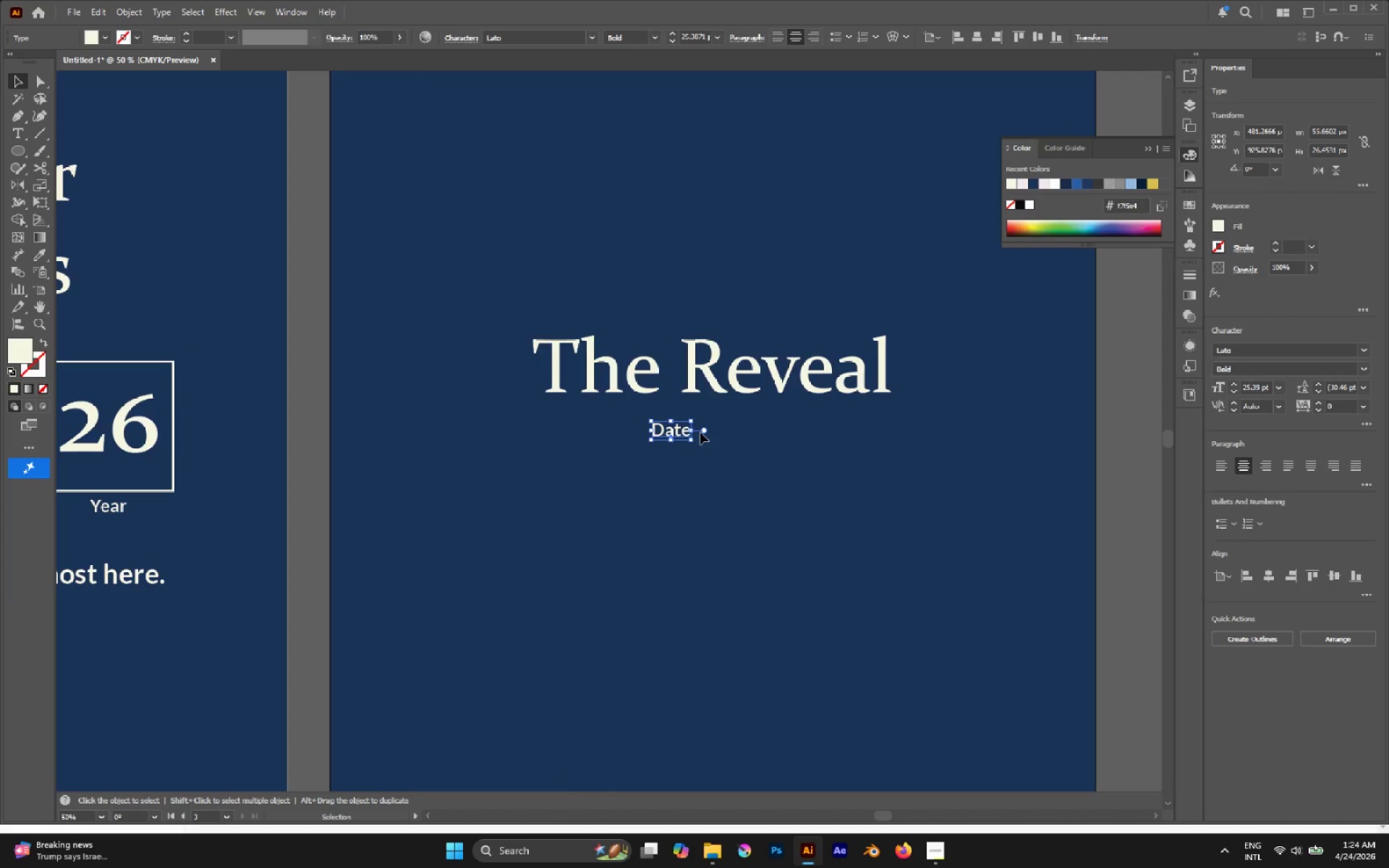 
wait(6.0)
 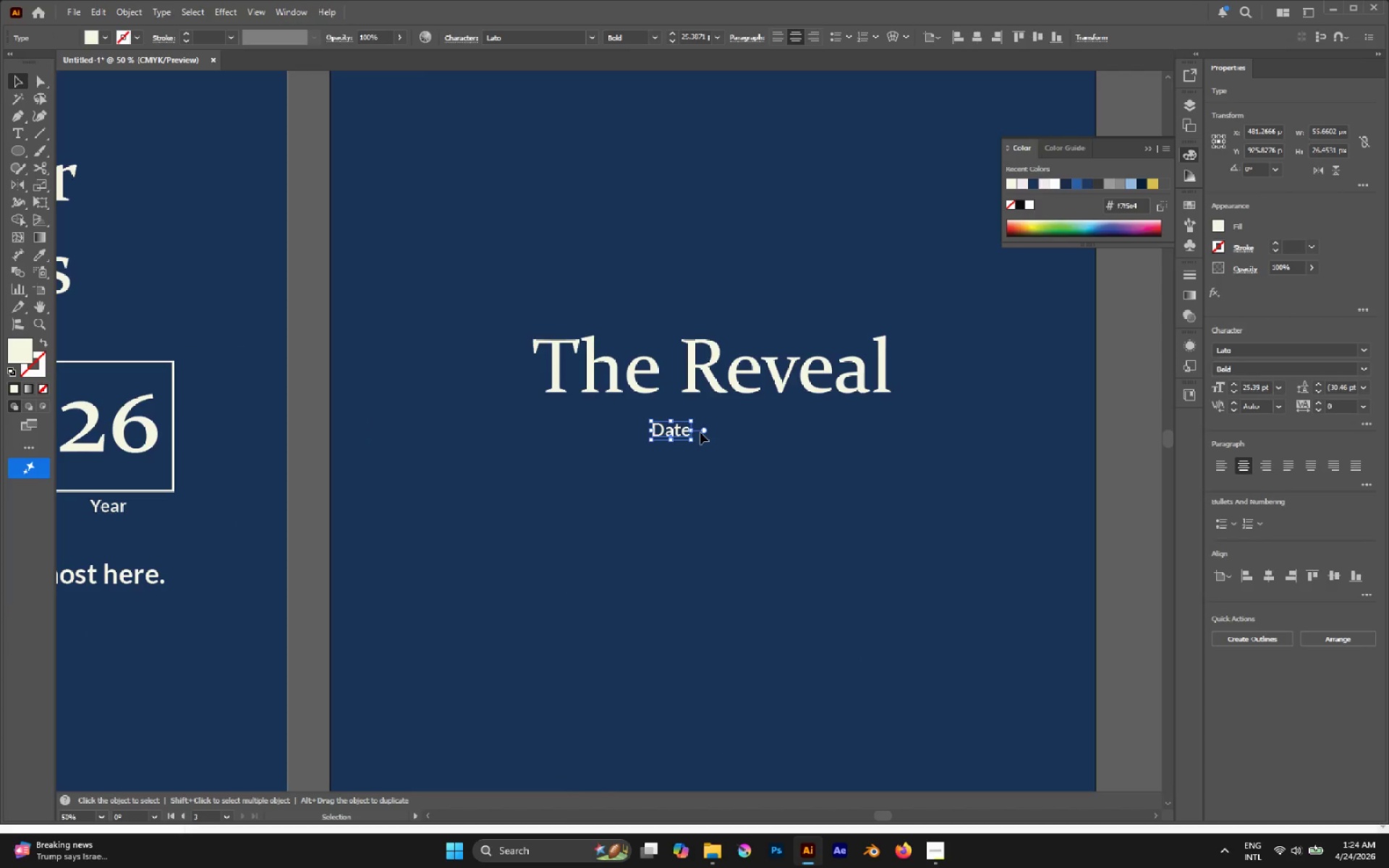 
double_click([677, 431])
 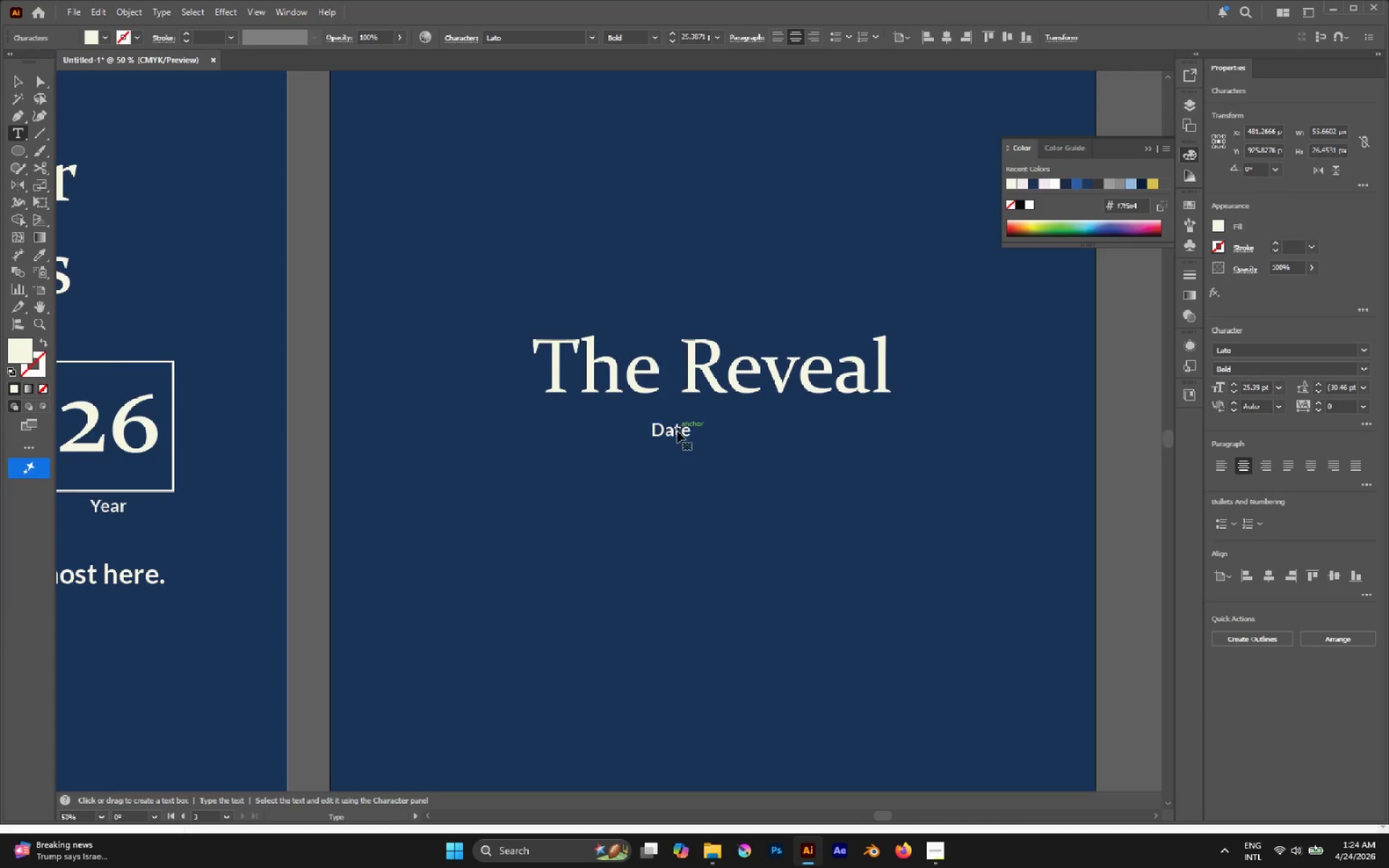 
triple_click([677, 431])
 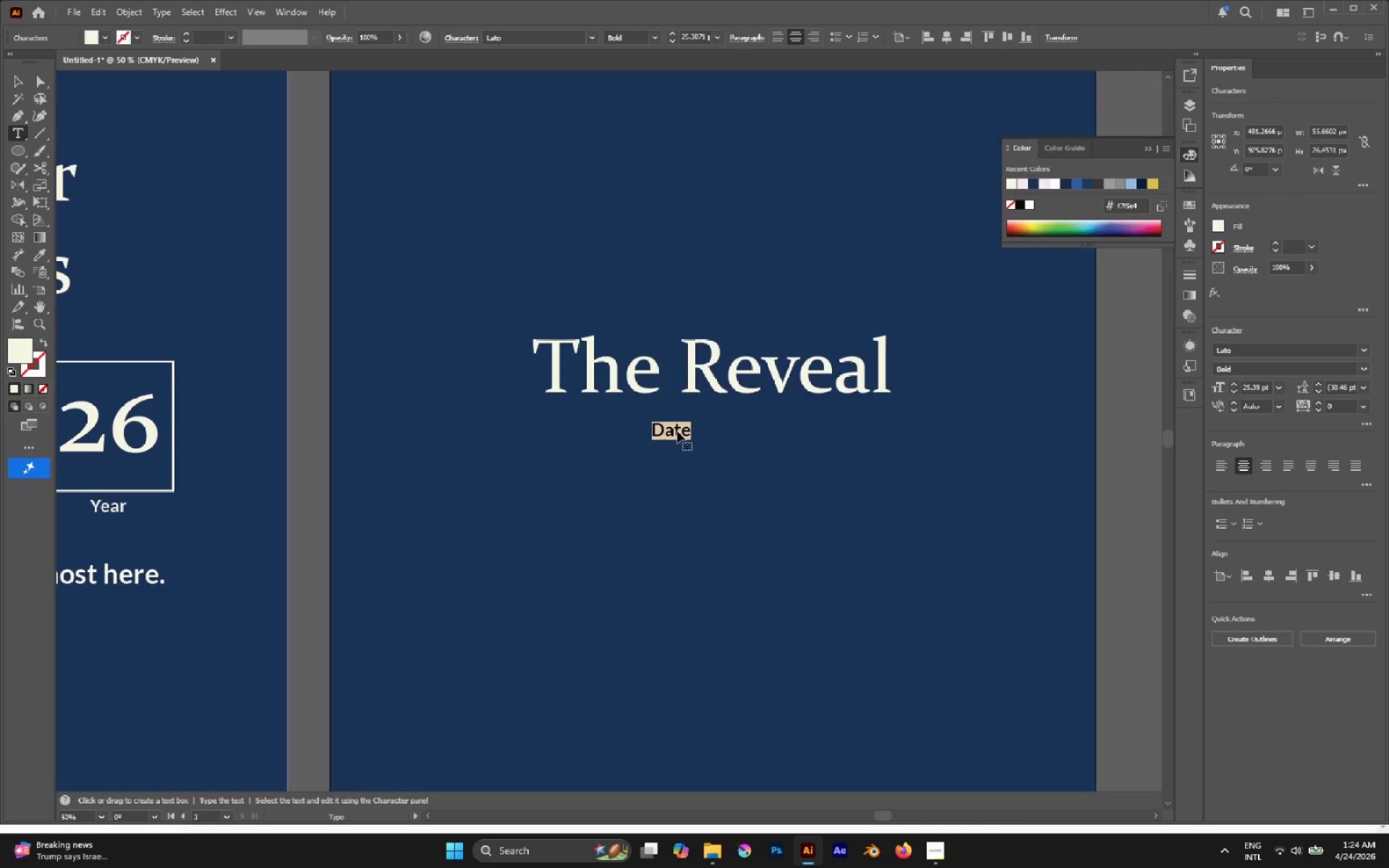 
wait(10.03)
 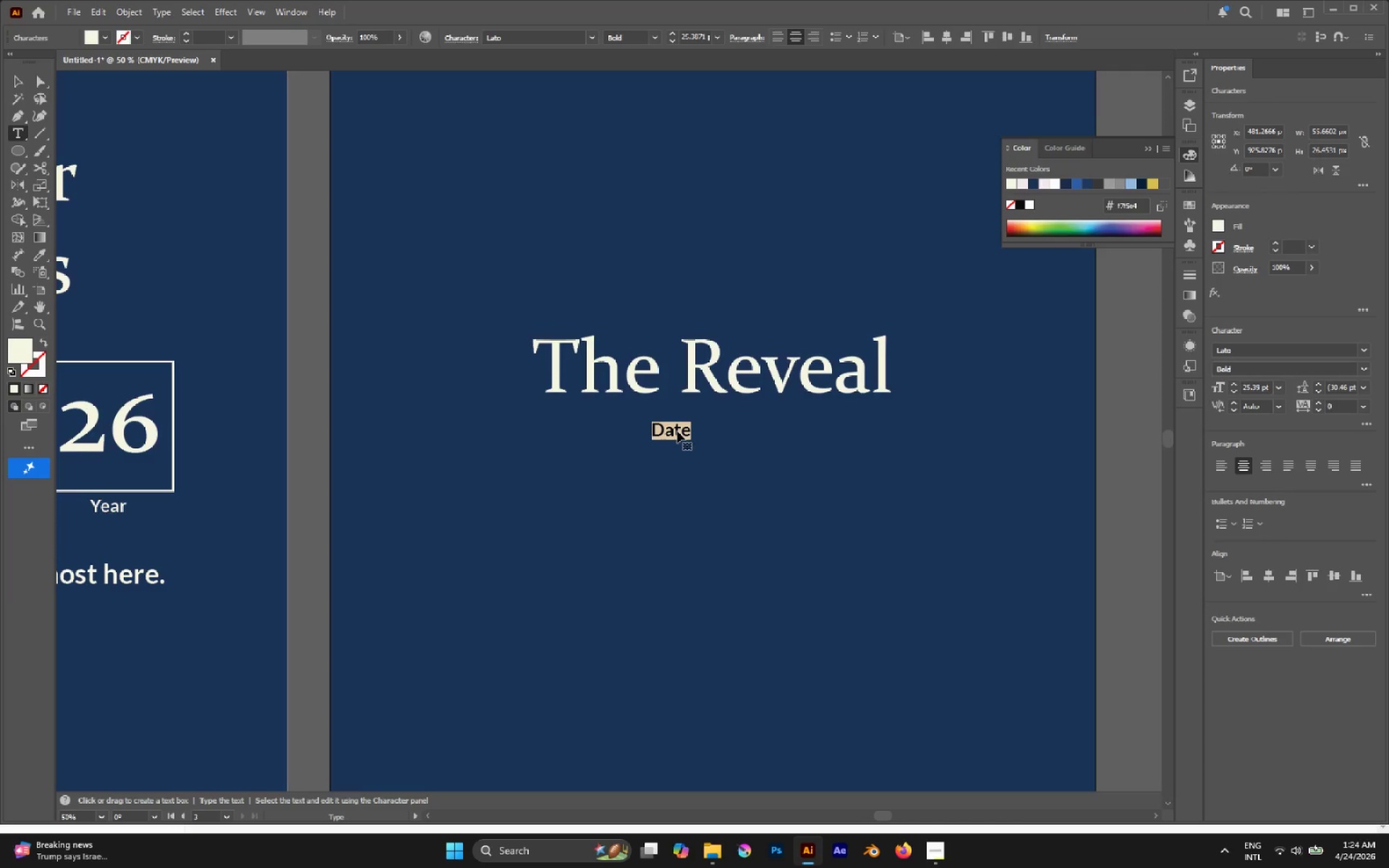 
double_click([711, 373])
 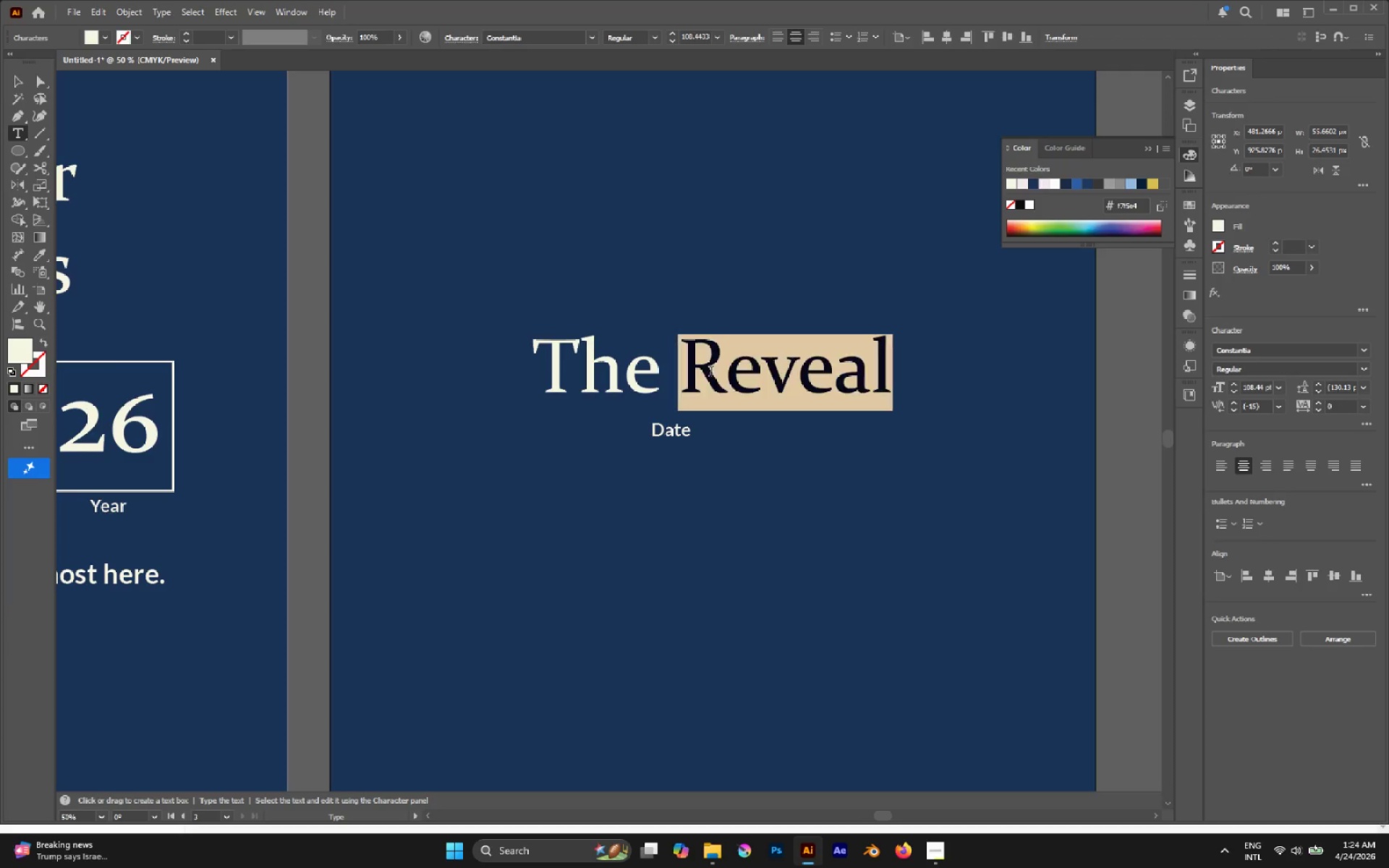 
triple_click([711, 373])
 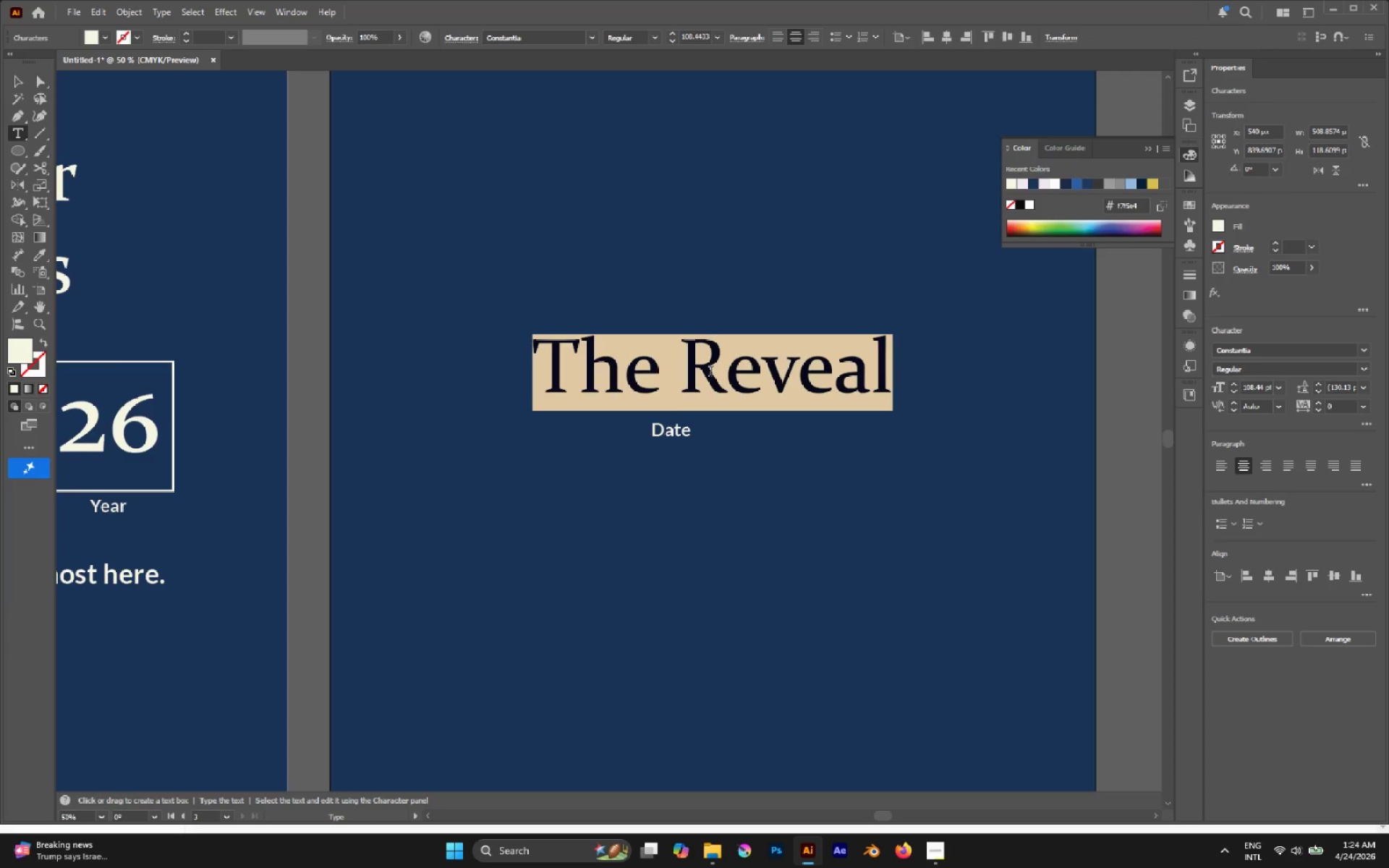 
key(Shift+R)
 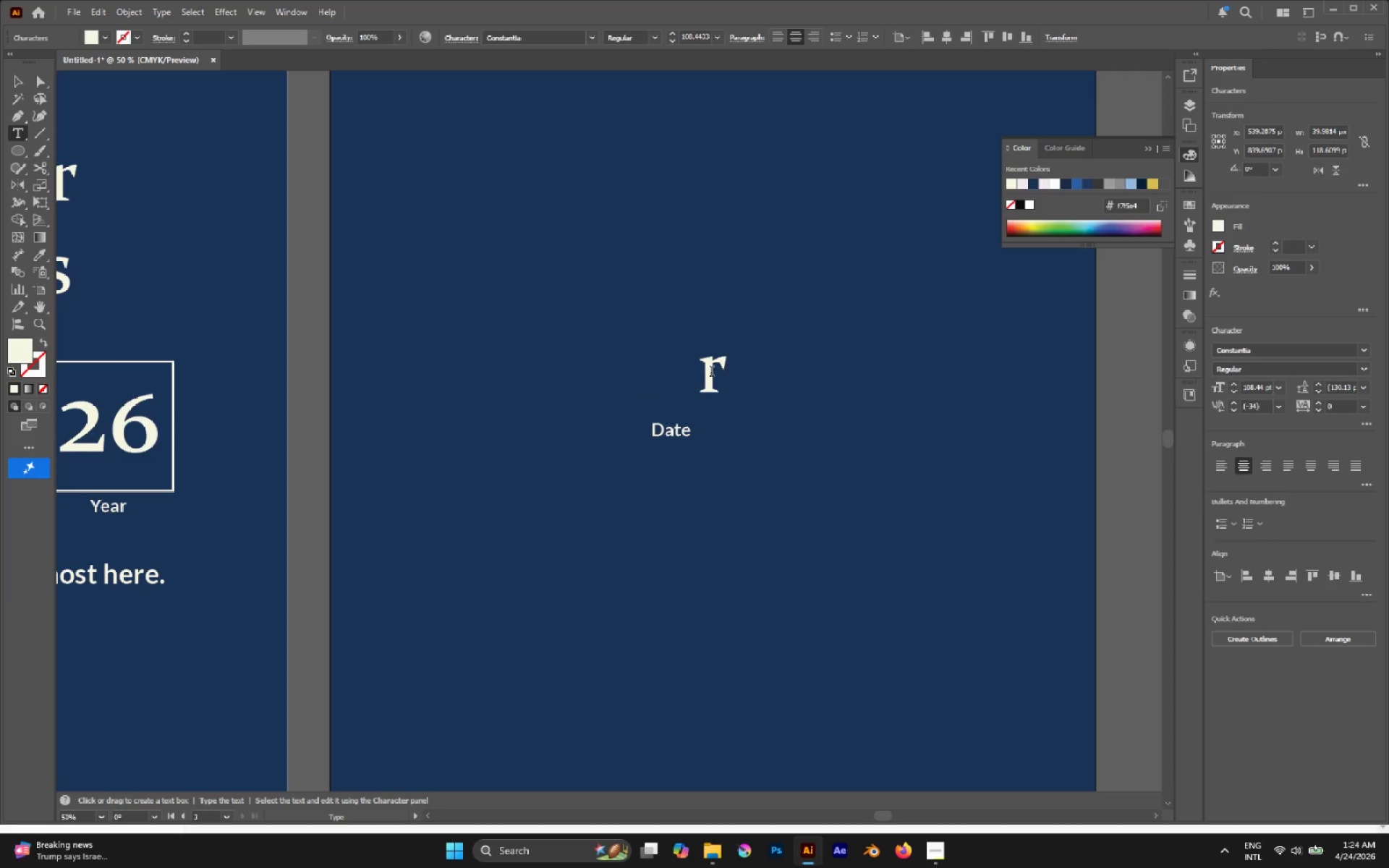 
key(Alt+Tab)